 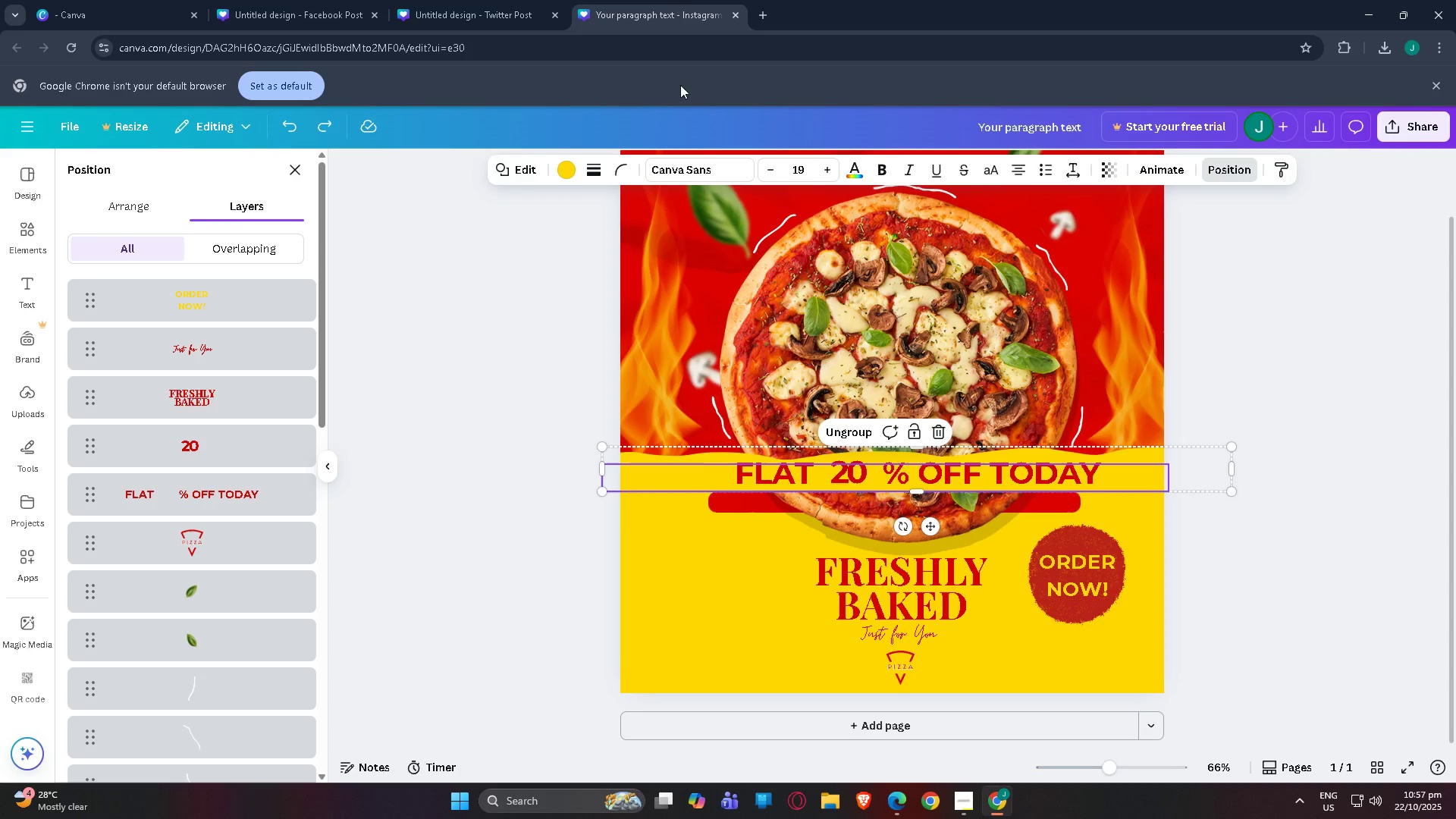 
scroll: coordinate [509, 556], scroll_direction: down, amount: 1.0
 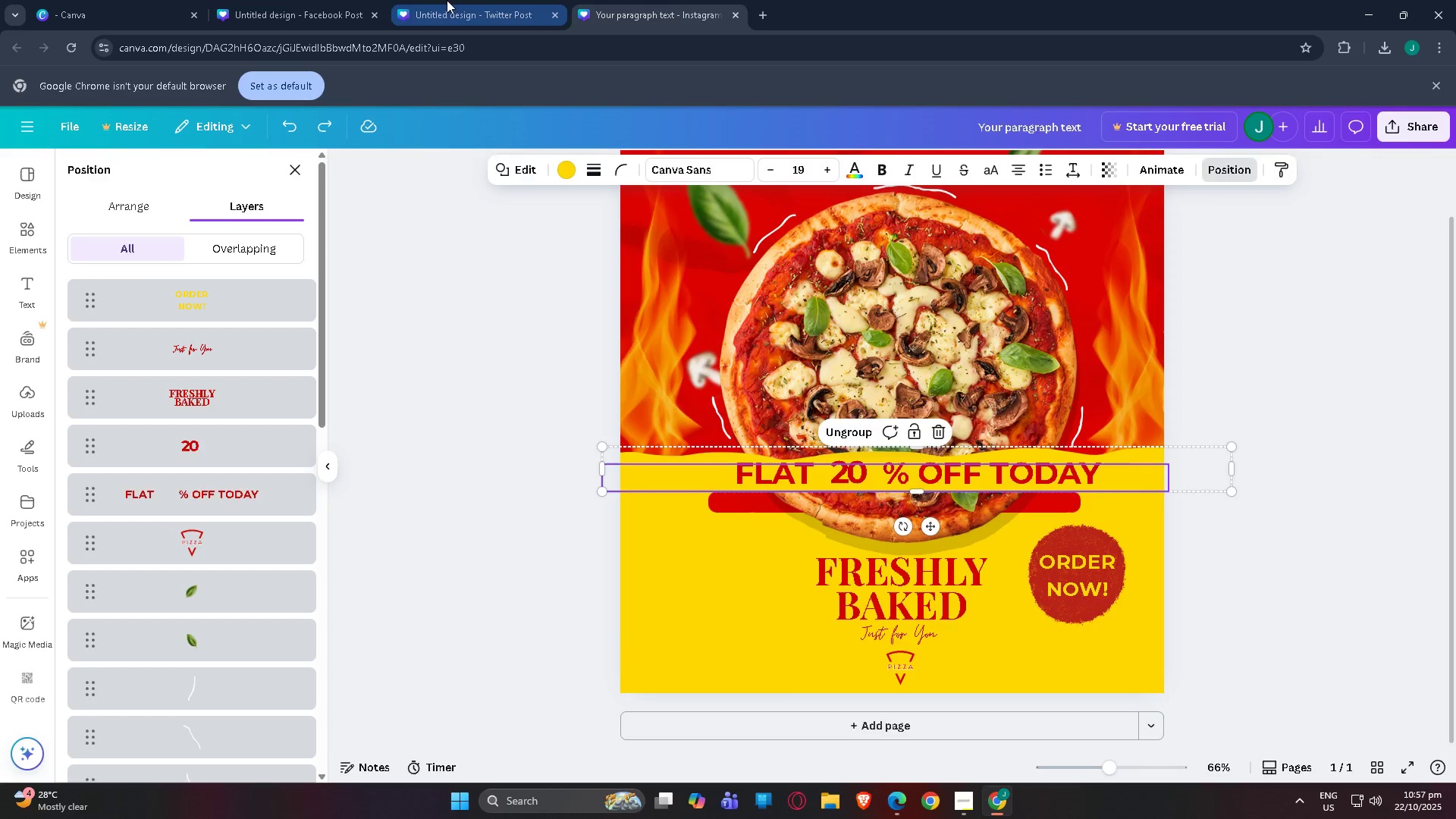 
left_click([447, 0])
 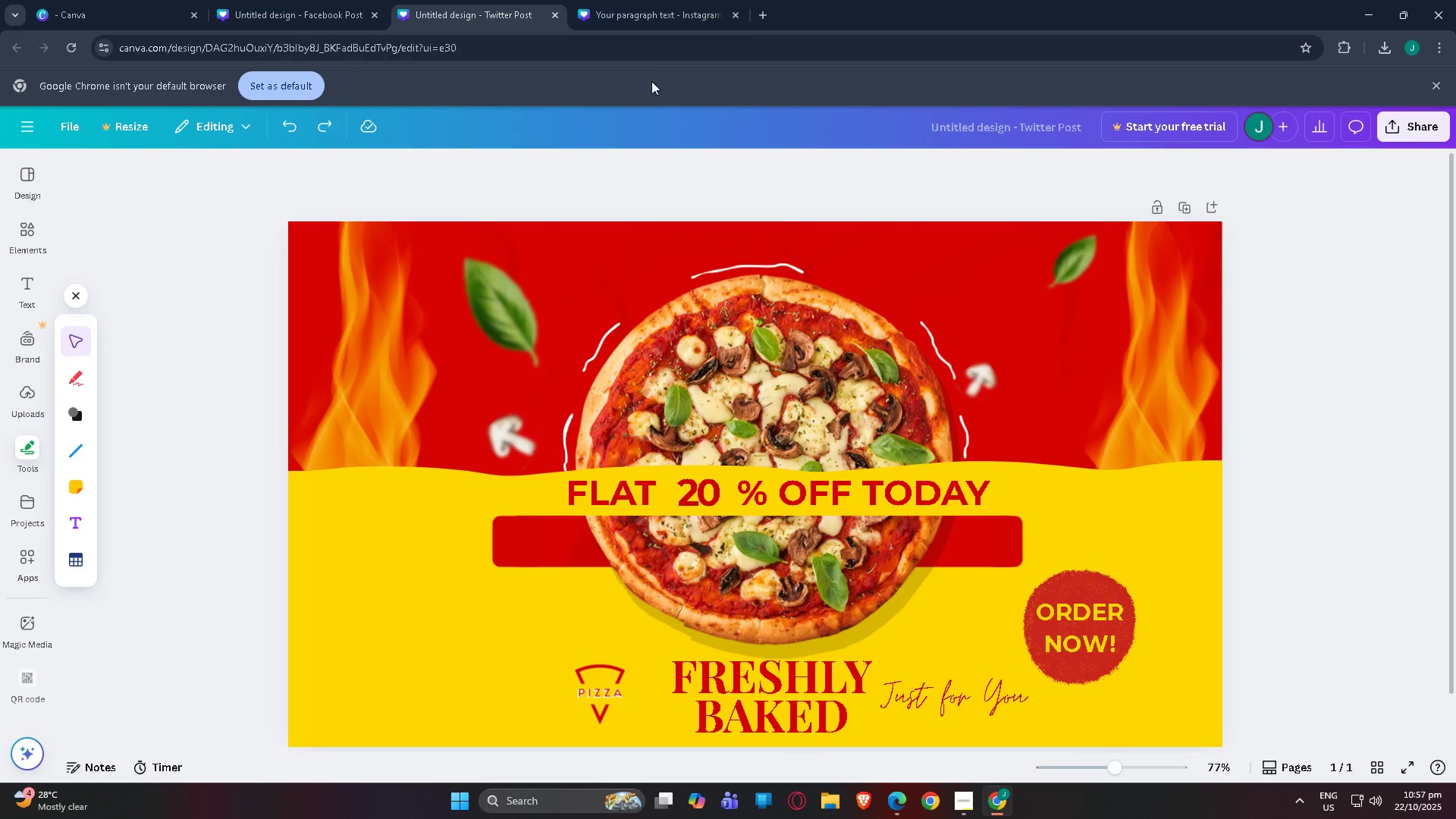 
scroll: coordinate [623, 508], scroll_direction: down, amount: 3.0
 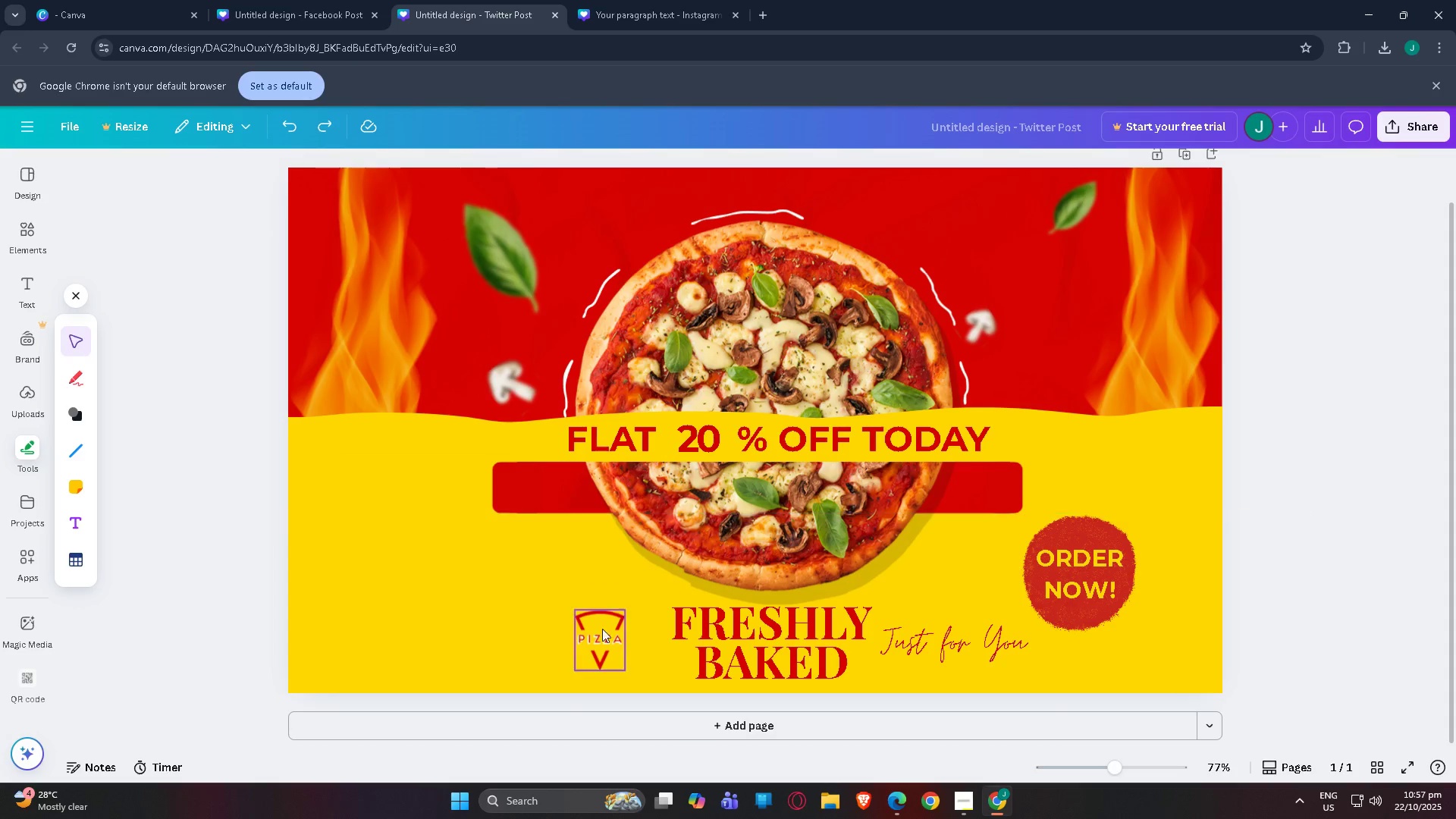 
left_click([601, 629])
 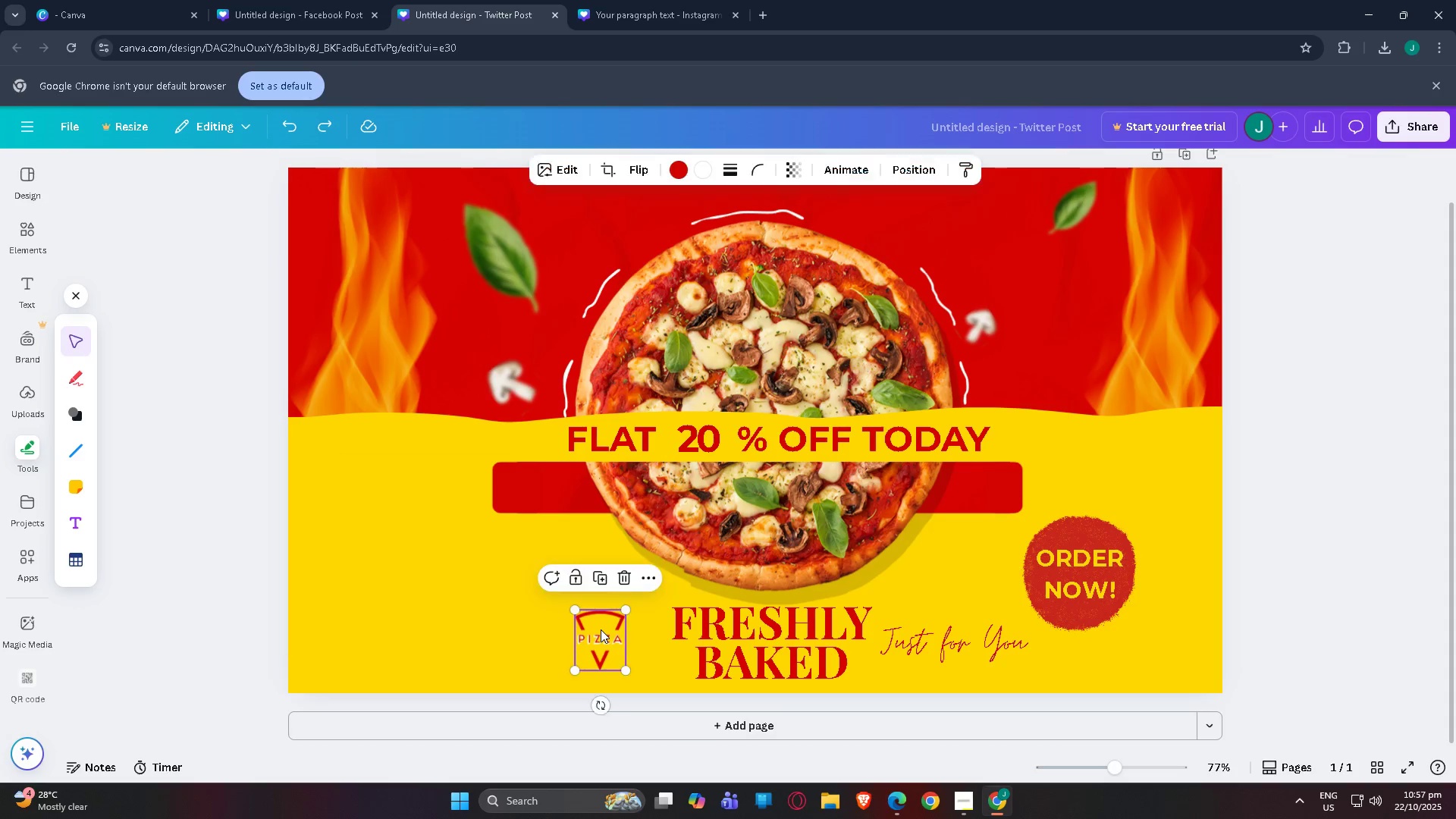 
key(Control+C)
 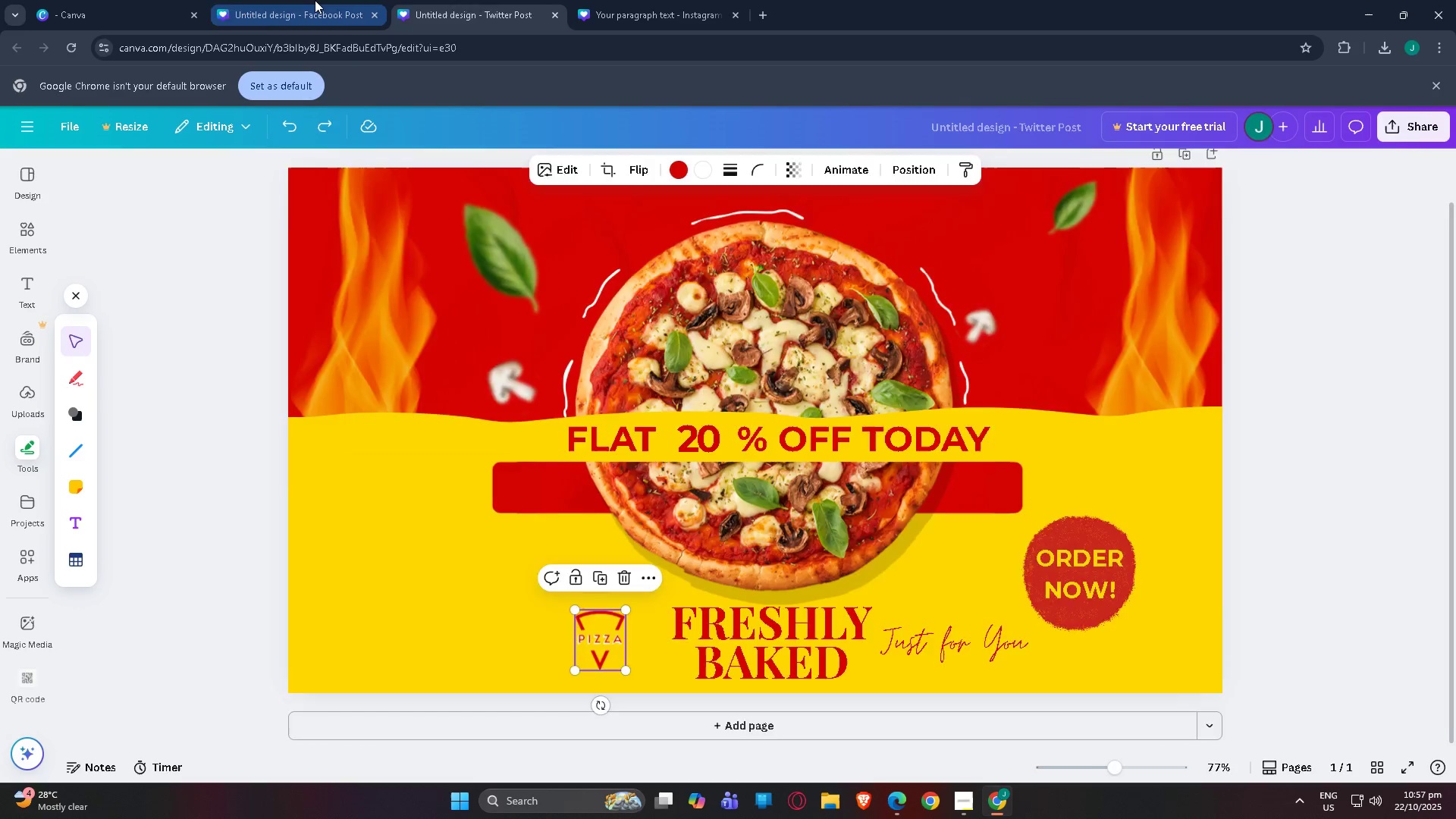 
left_click([315, 0])
 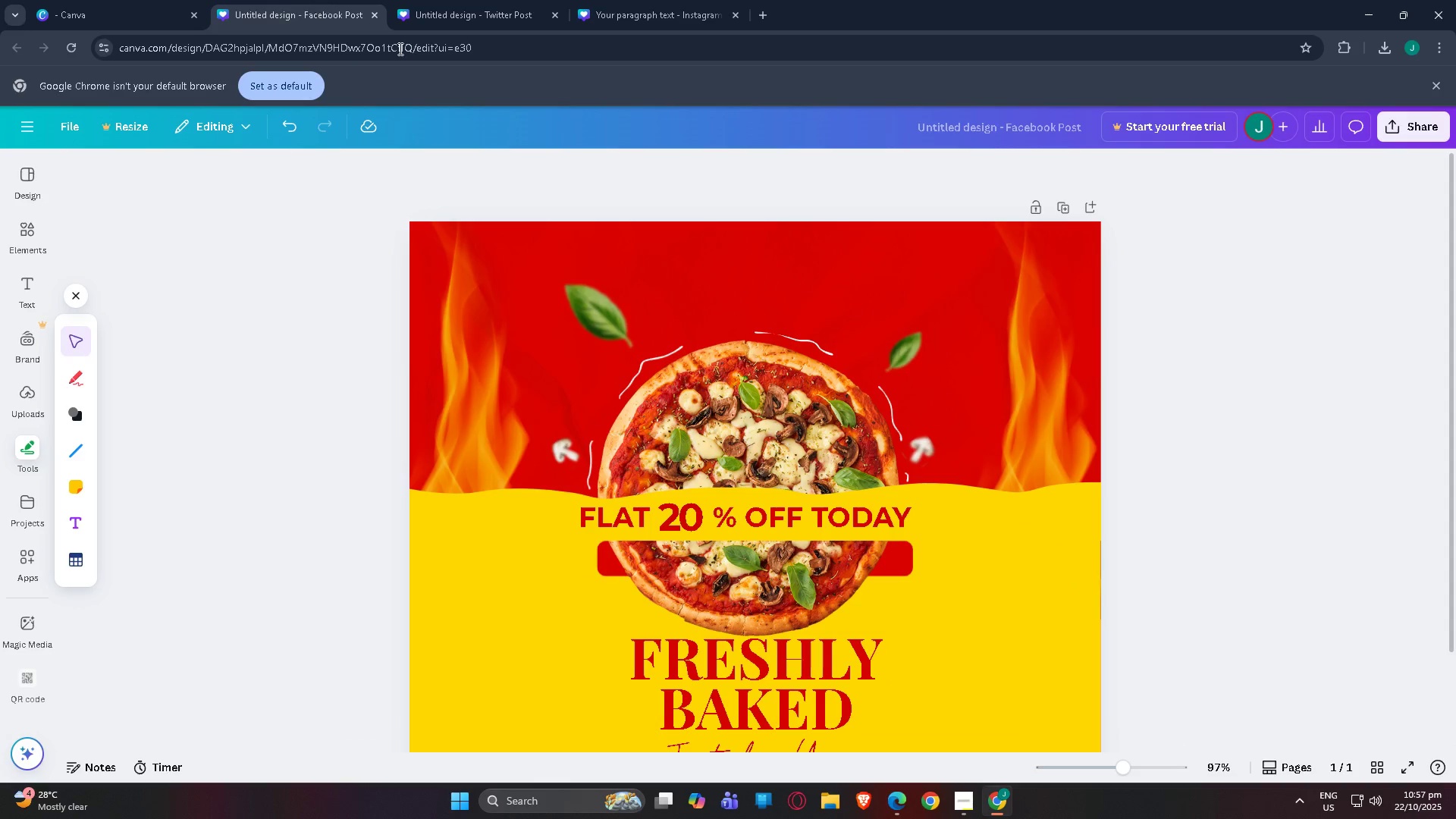 
key(Control+ControlLeft)
 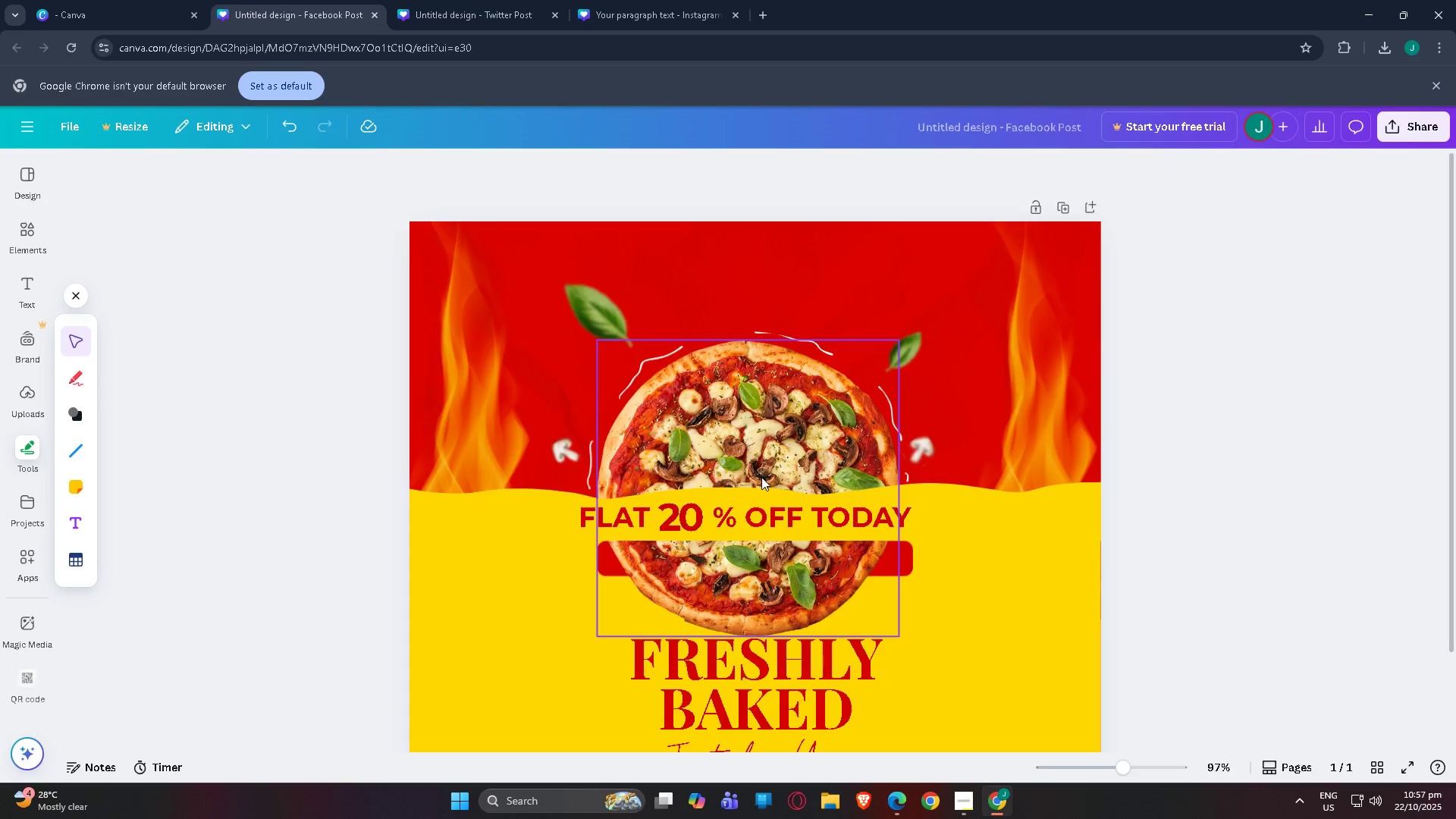 
scroll: coordinate [761, 477], scroll_direction: up, amount: 1.0
 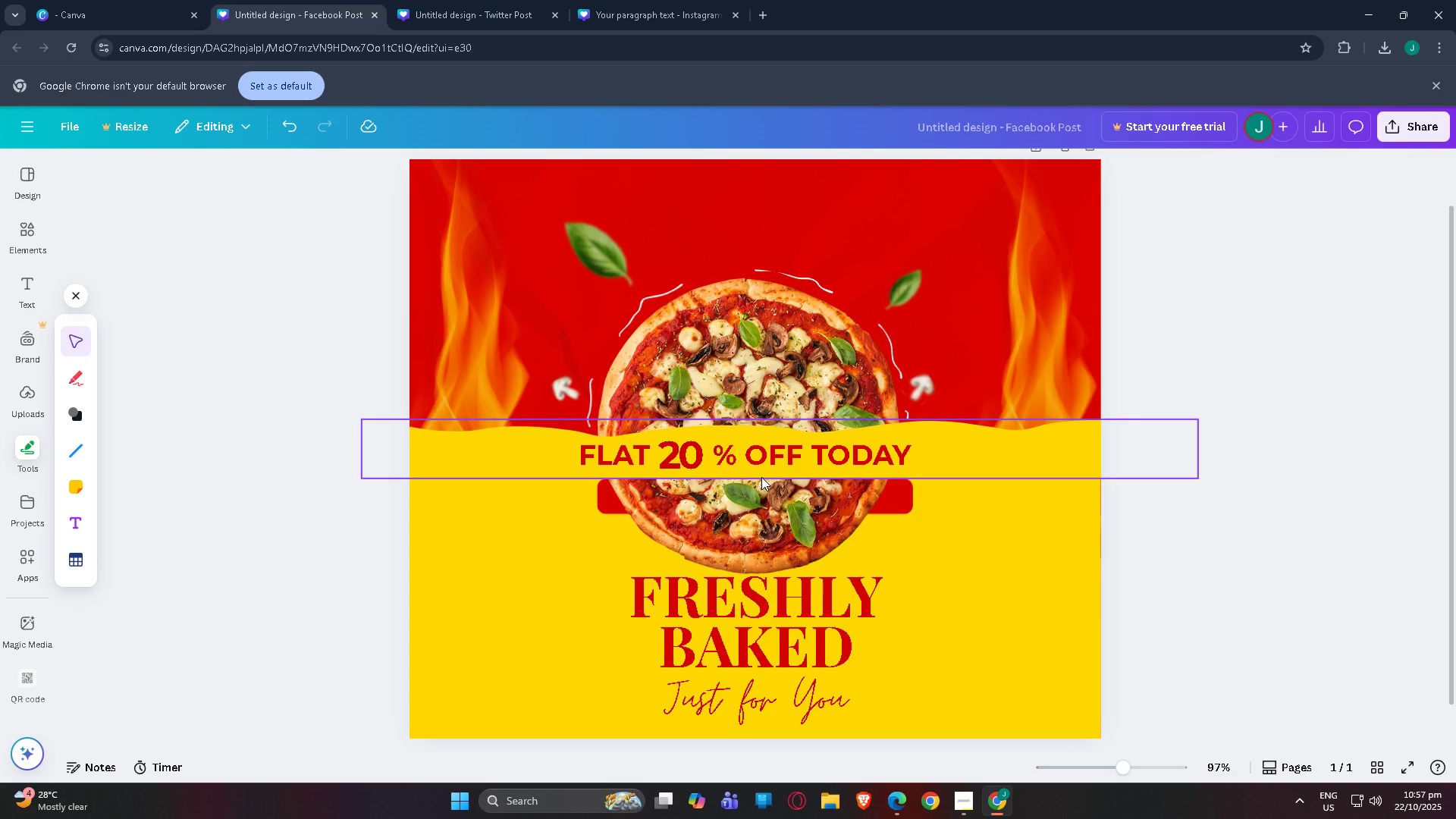 
key(Control+V)
 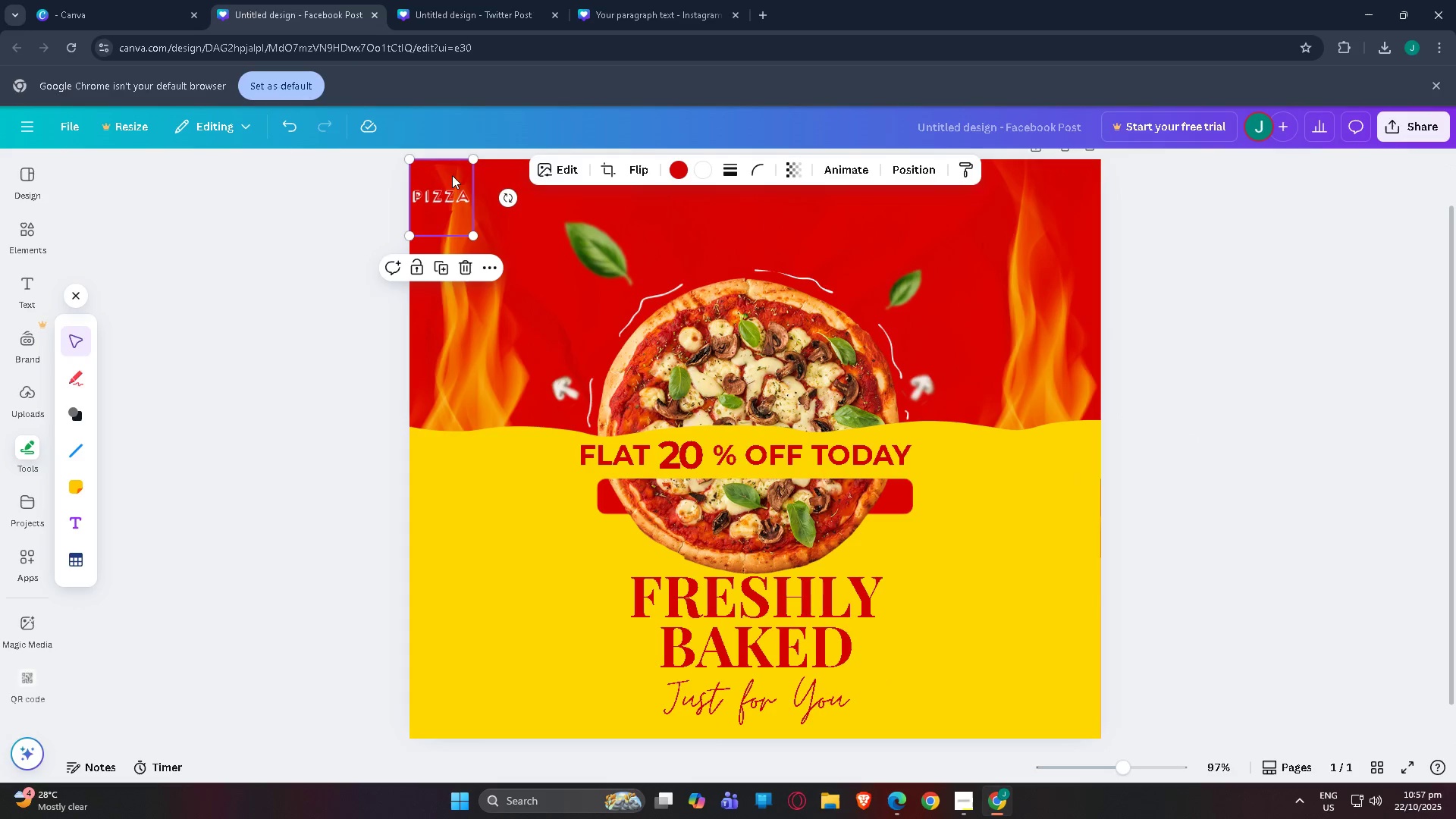 
left_click_drag(start_coordinate=[445, 201], to_coordinate=[773, 221])
 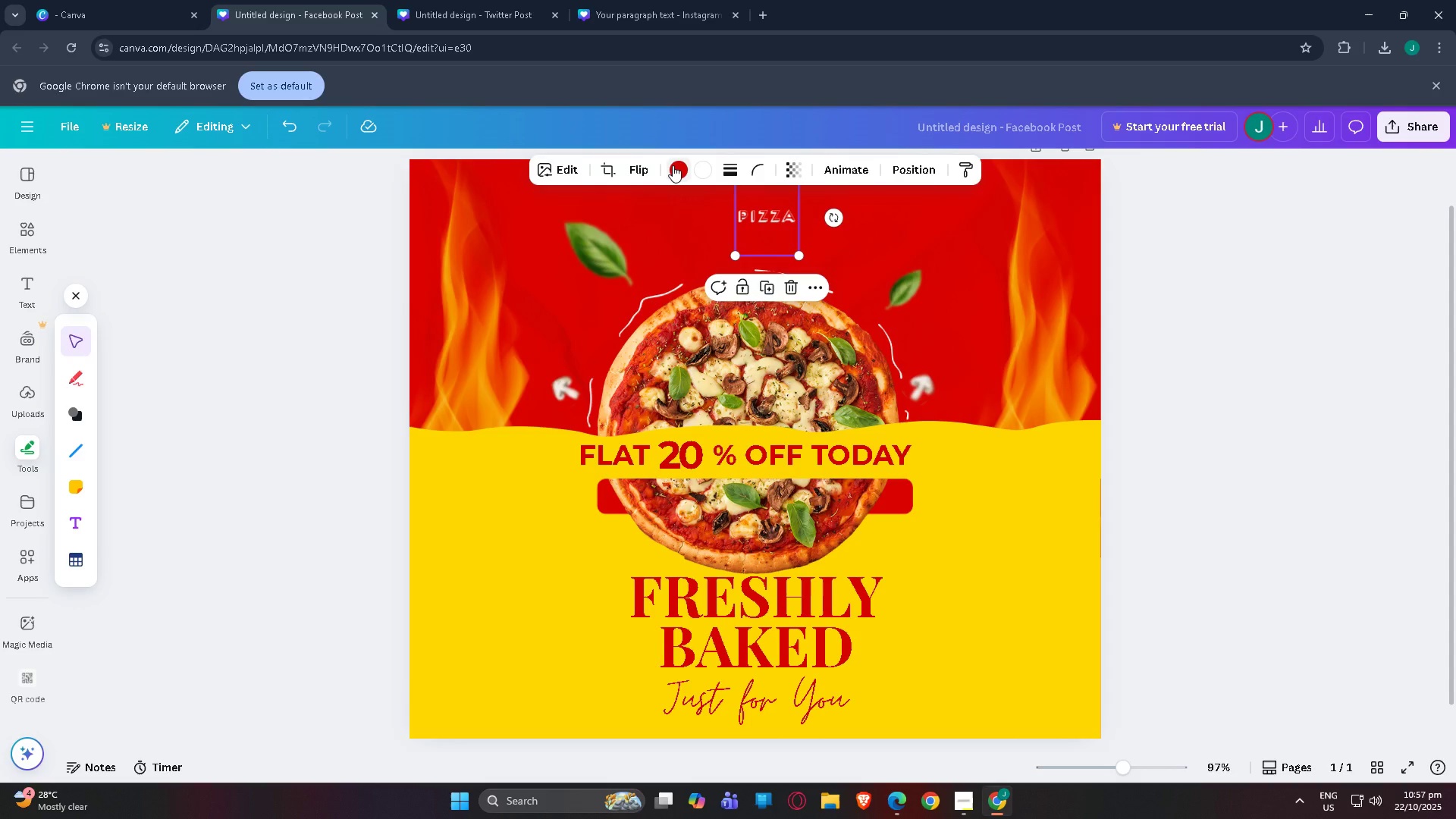 
left_click([673, 165])
 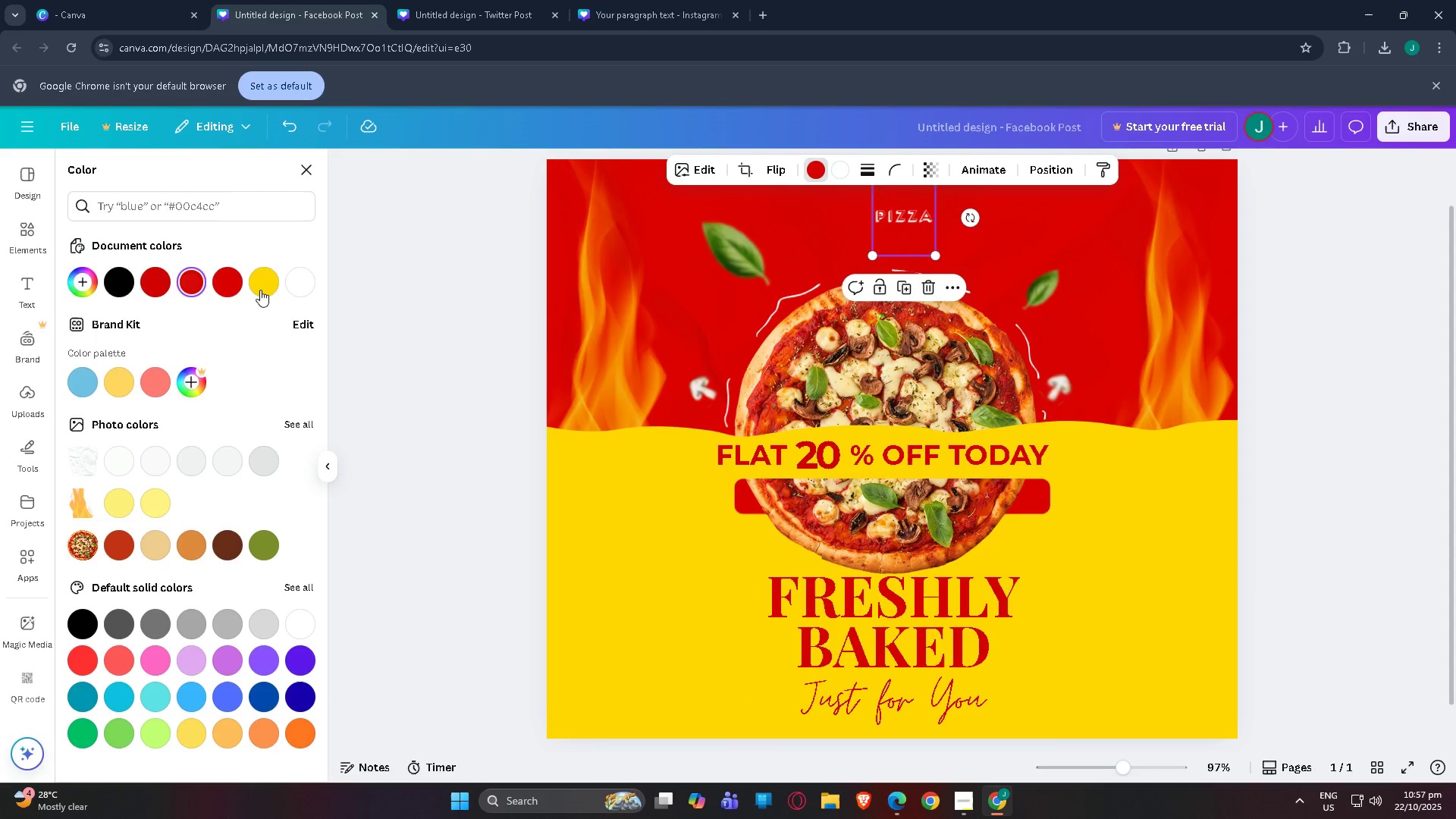 
left_click([258, 287])
 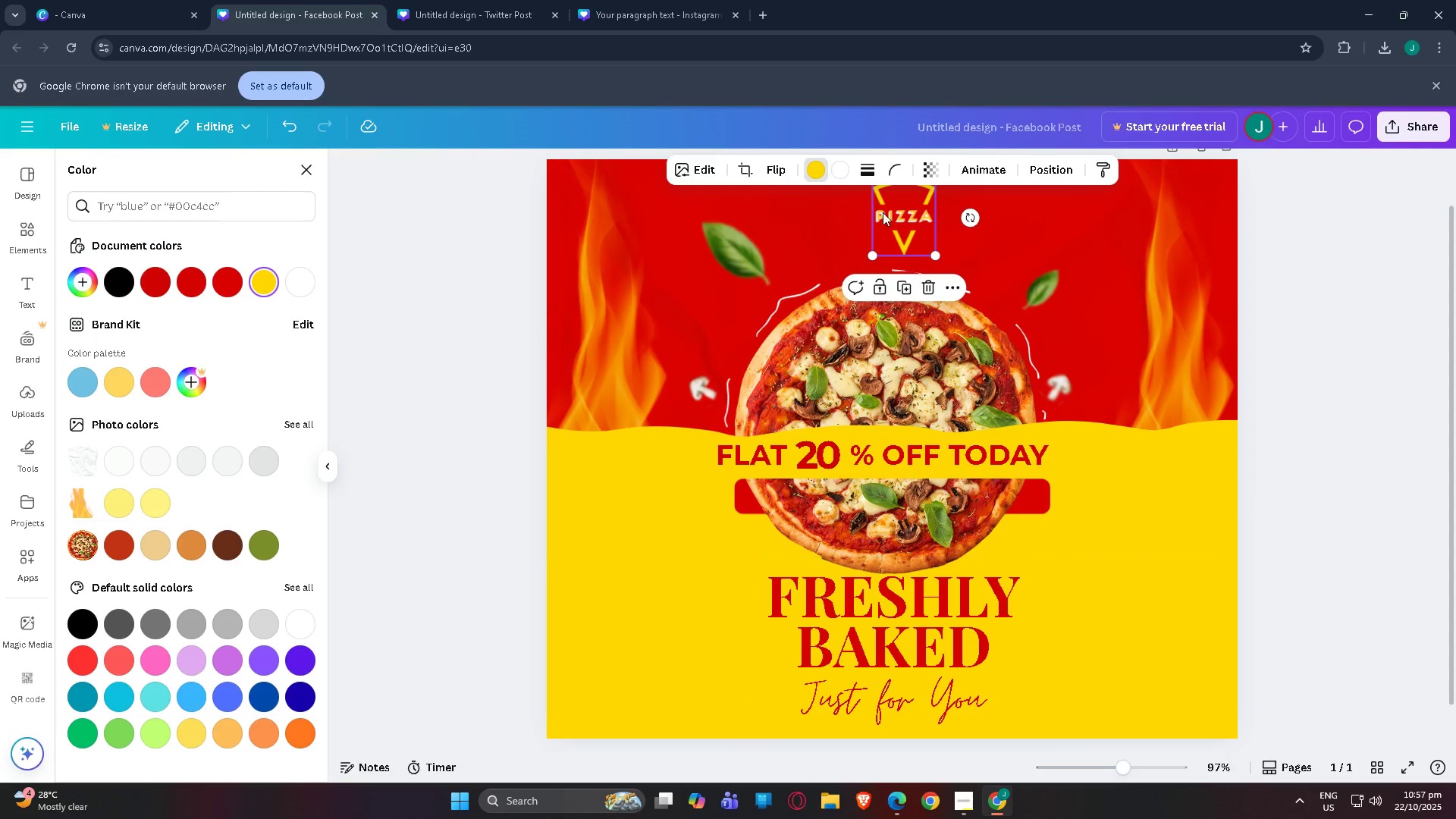 
left_click_drag(start_coordinate=[890, 219], to_coordinate=[879, 221])
 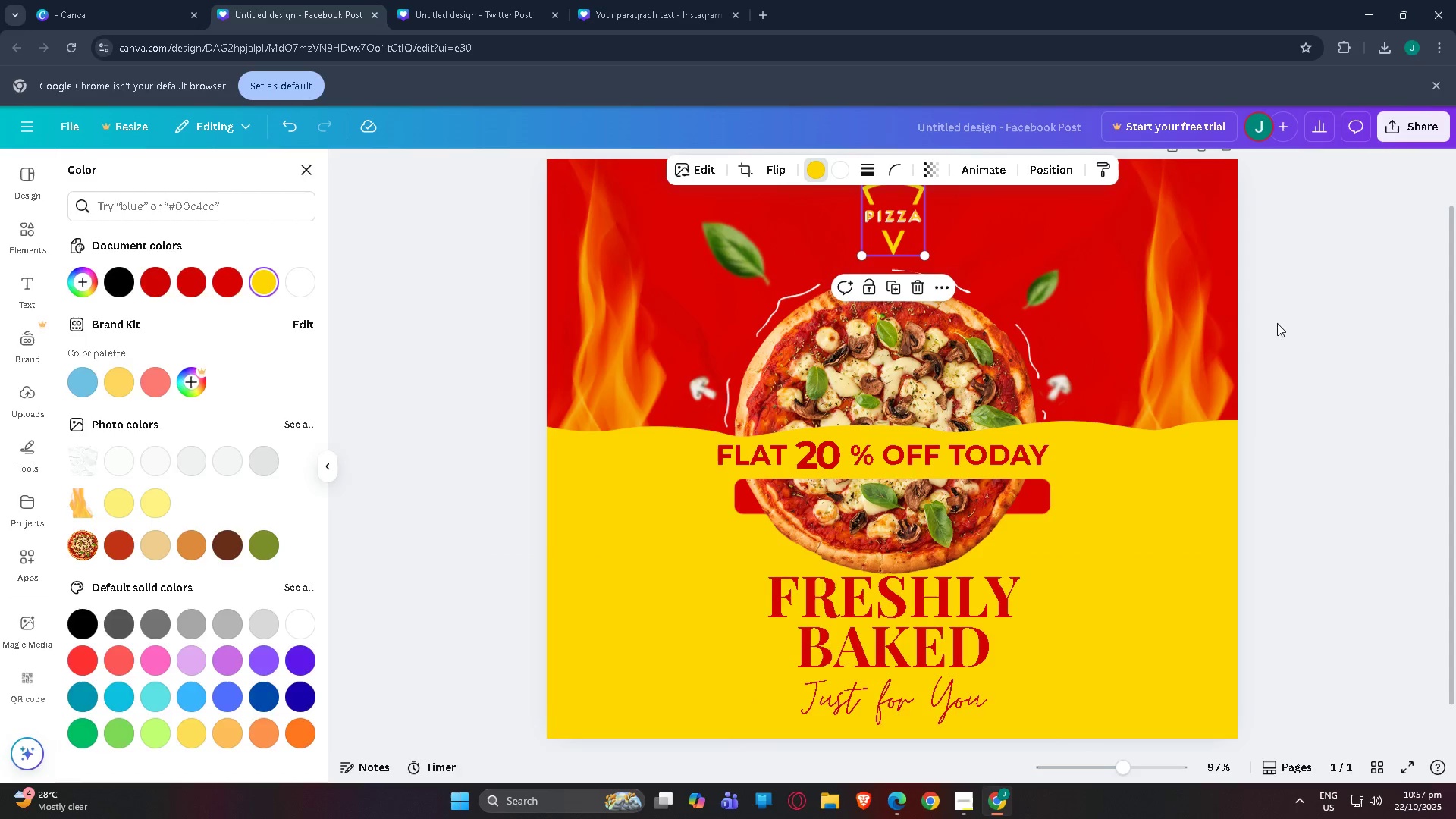 
left_click([1277, 323])
 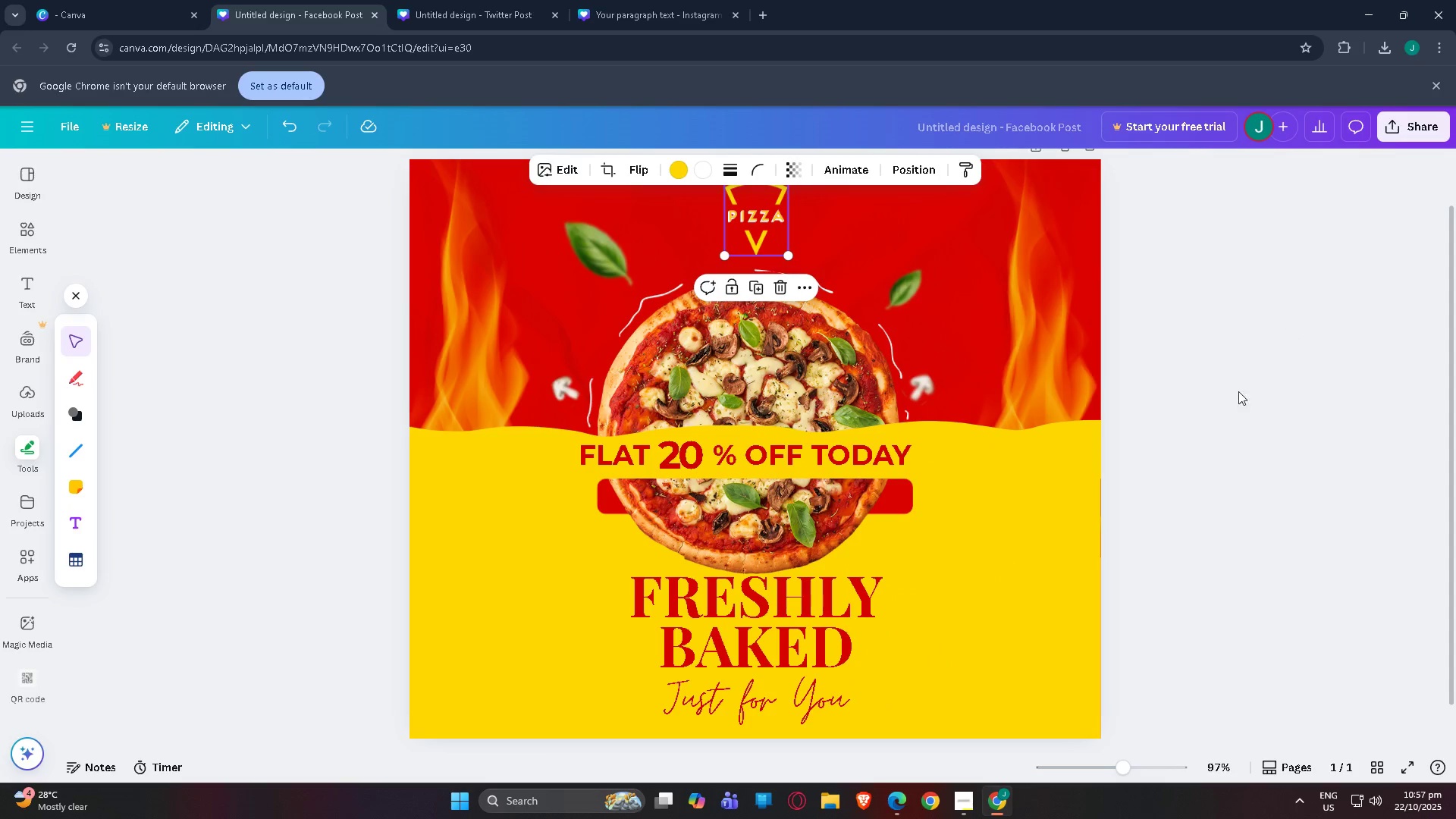 
scroll: coordinate [1198, 453], scroll_direction: up, amount: 3.0
 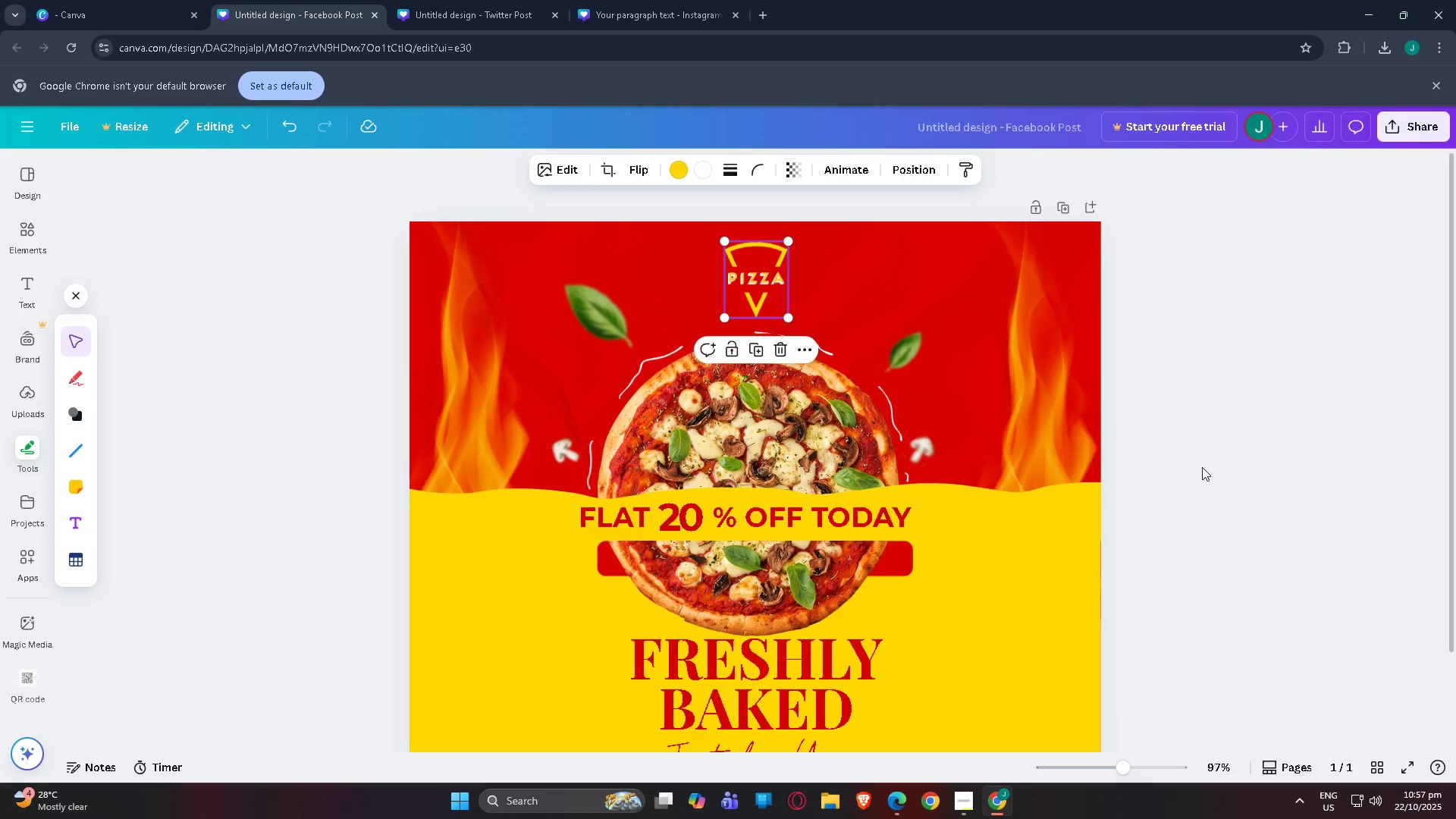 
left_click([1202, 467])
 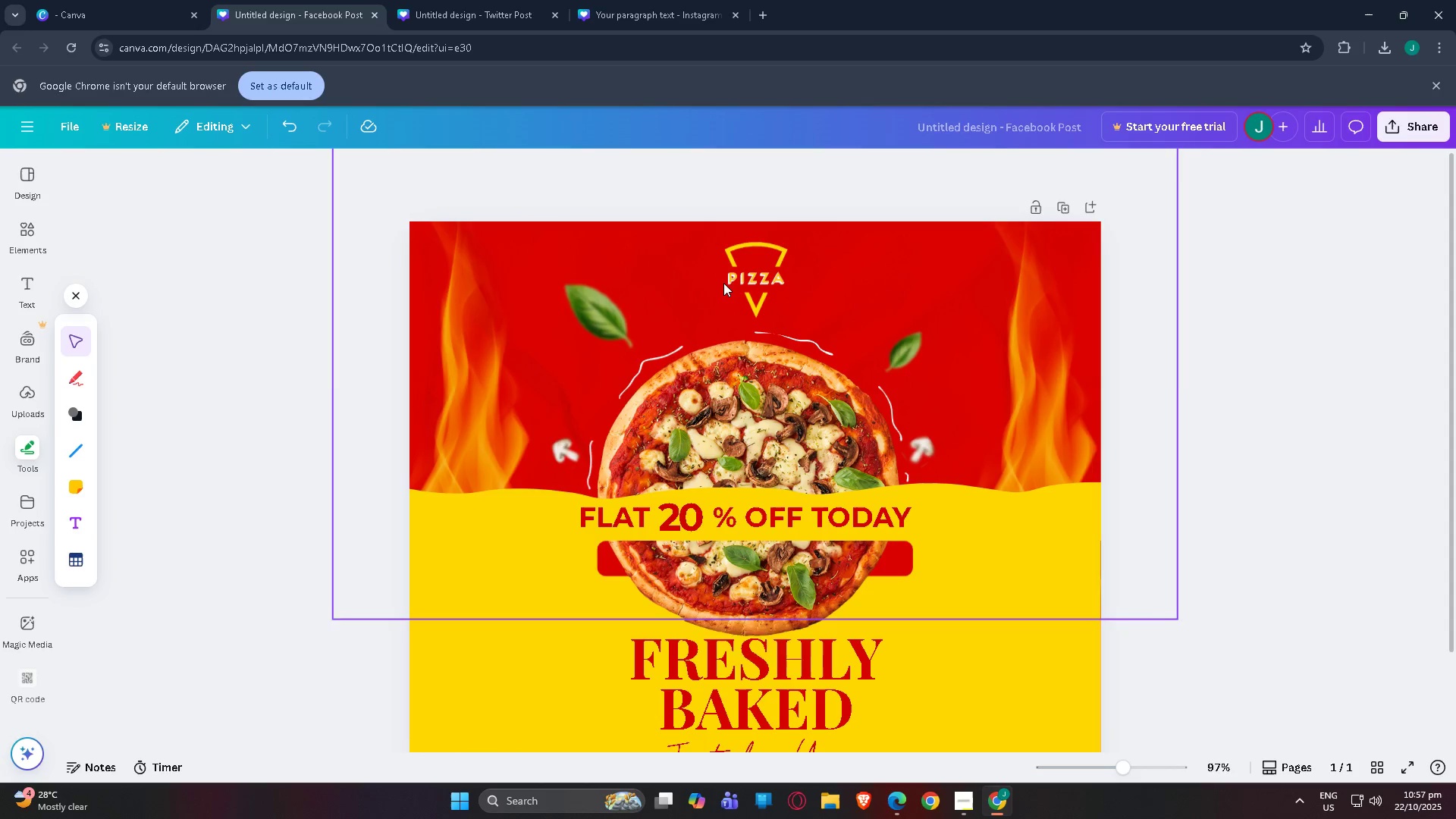 
left_click([723, 283])
 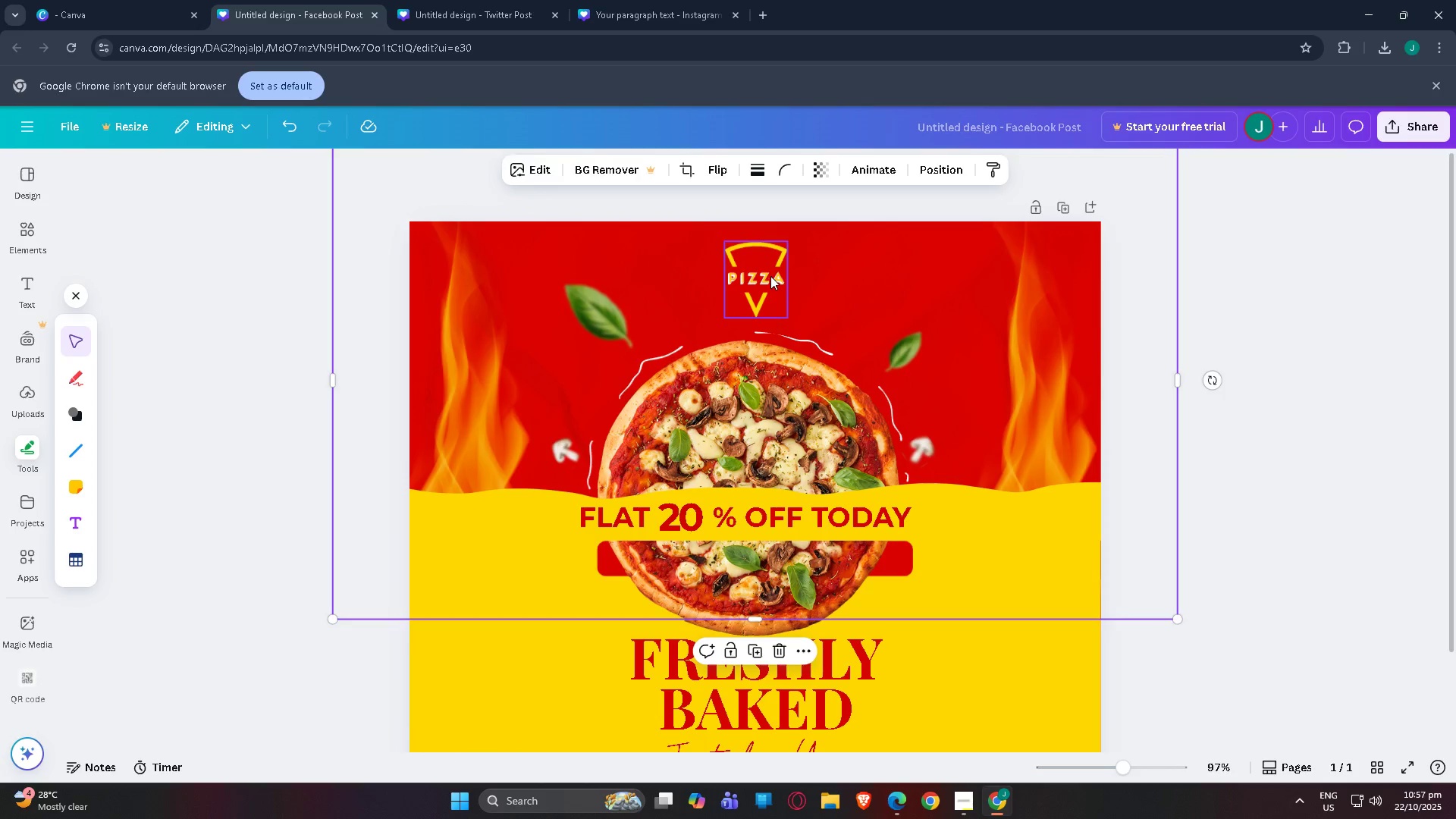 
left_click_drag(start_coordinate=[770, 276], to_coordinate=[761, 278])
 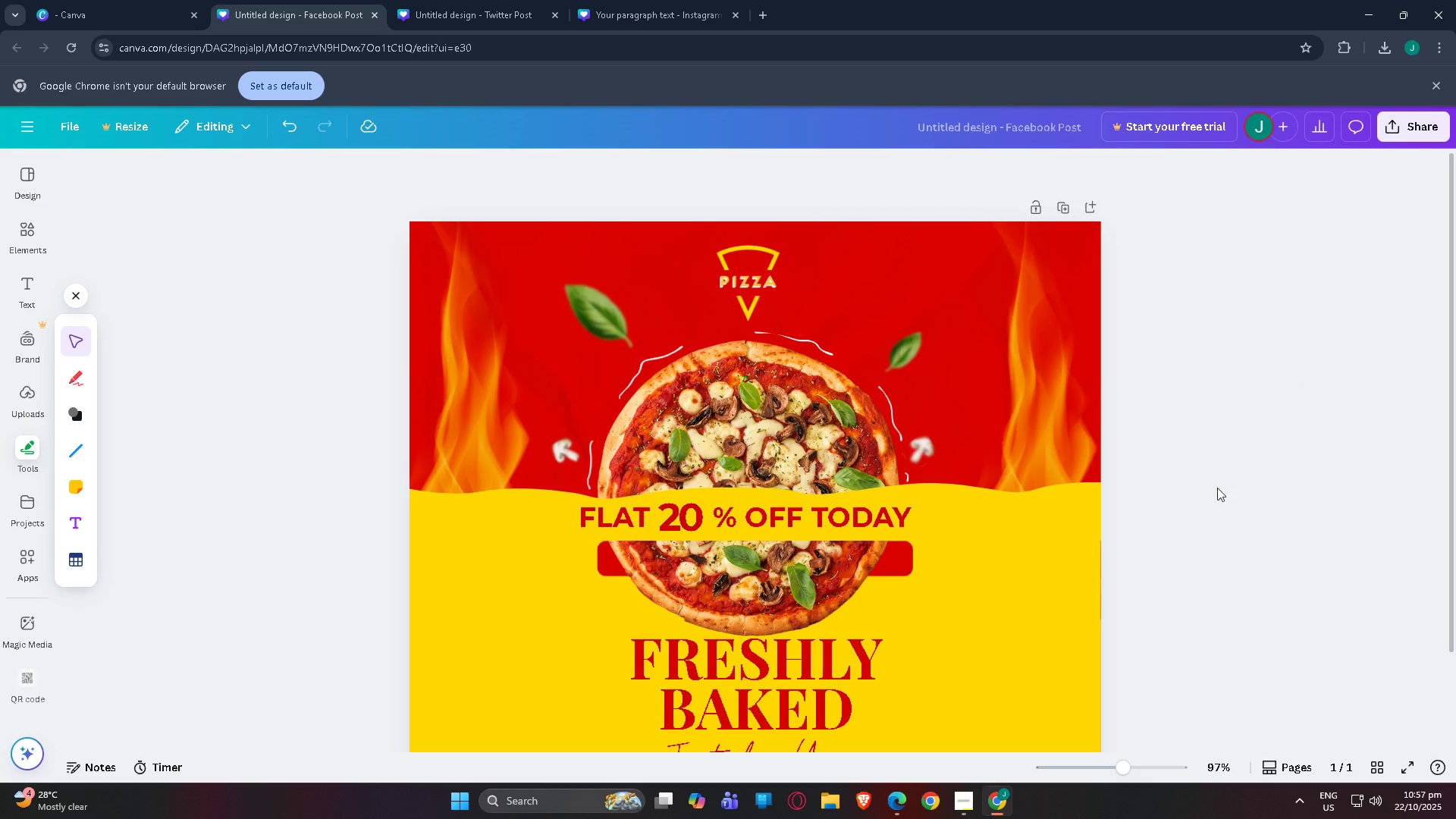 
scroll: coordinate [1168, 613], scroll_direction: down, amount: 3.0
 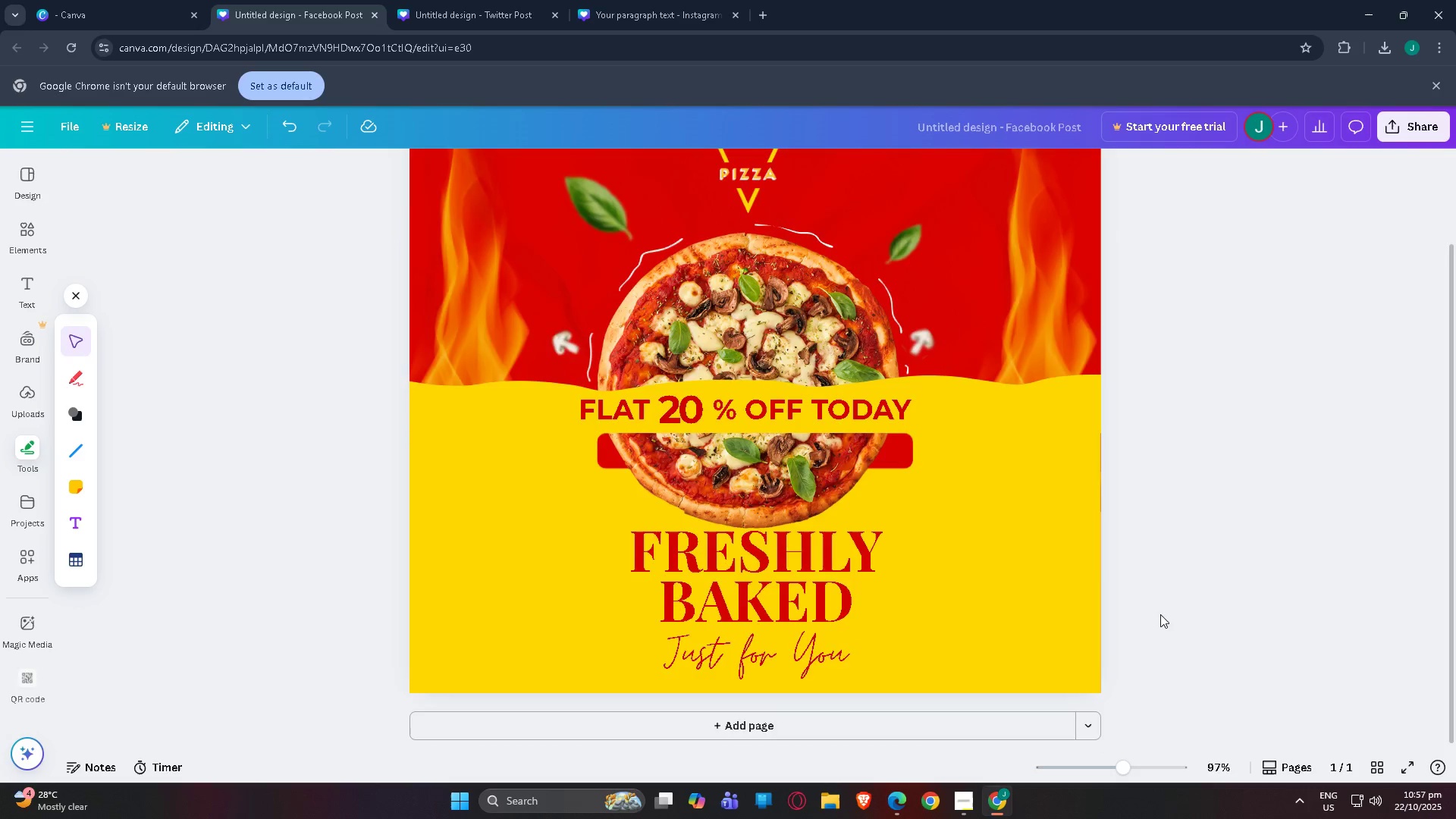 
scroll: coordinate [1147, 606], scroll_direction: up, amount: 2.0
 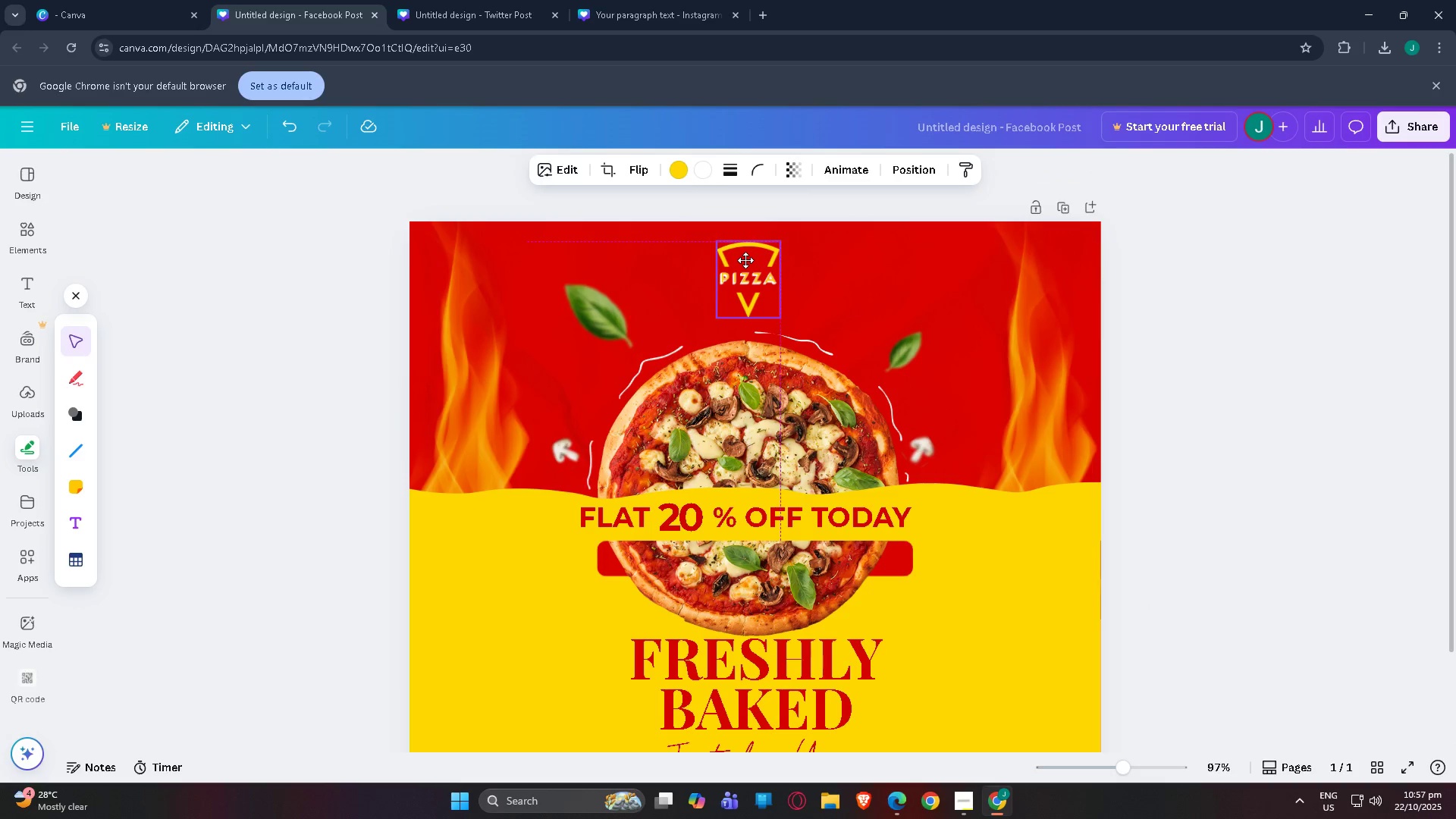 
left_click_drag(start_coordinate=[1398, 318], to_coordinate=[1409, 318])
 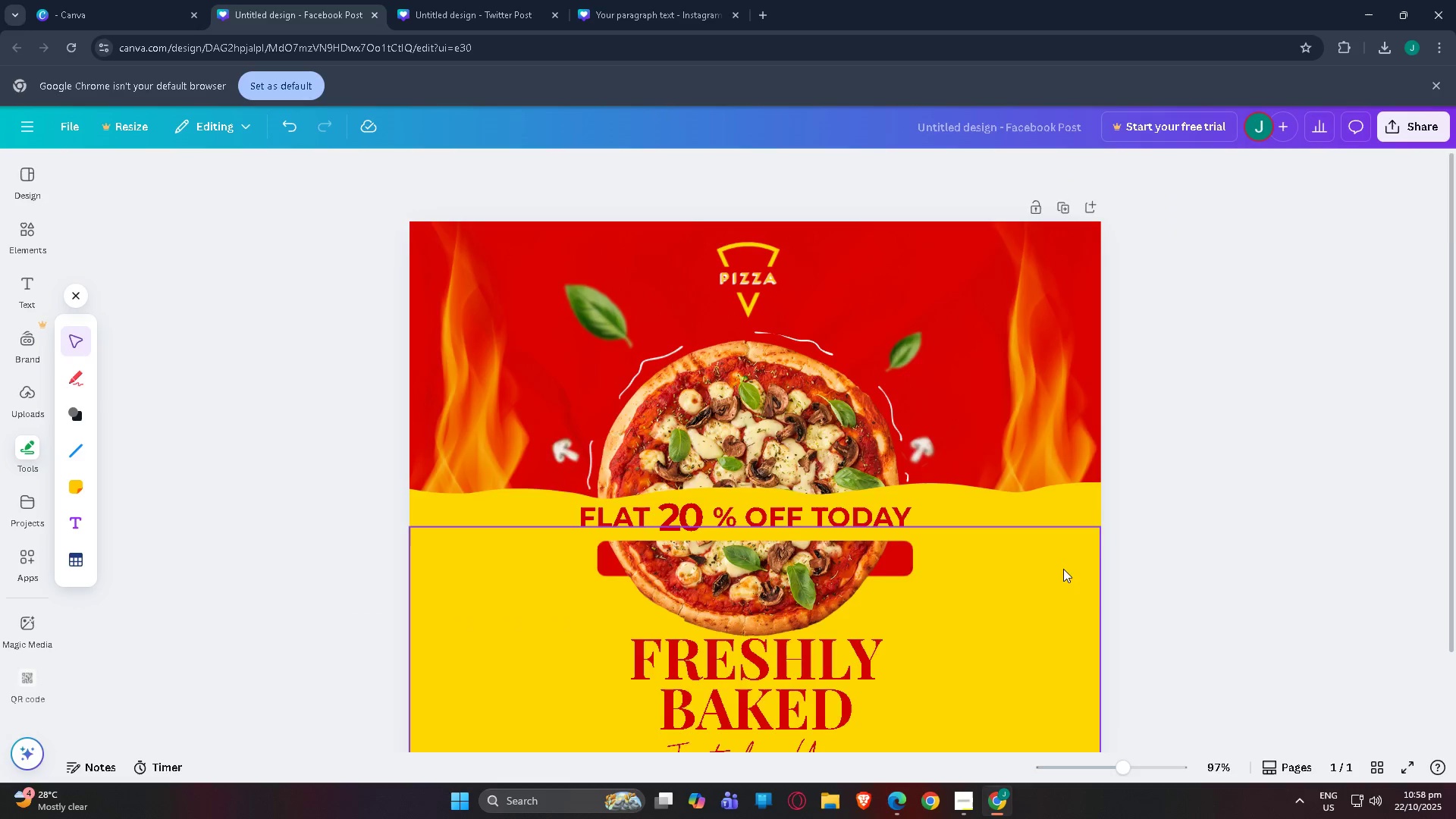 
scroll: coordinate [1063, 569], scroll_direction: down, amount: 2.0
 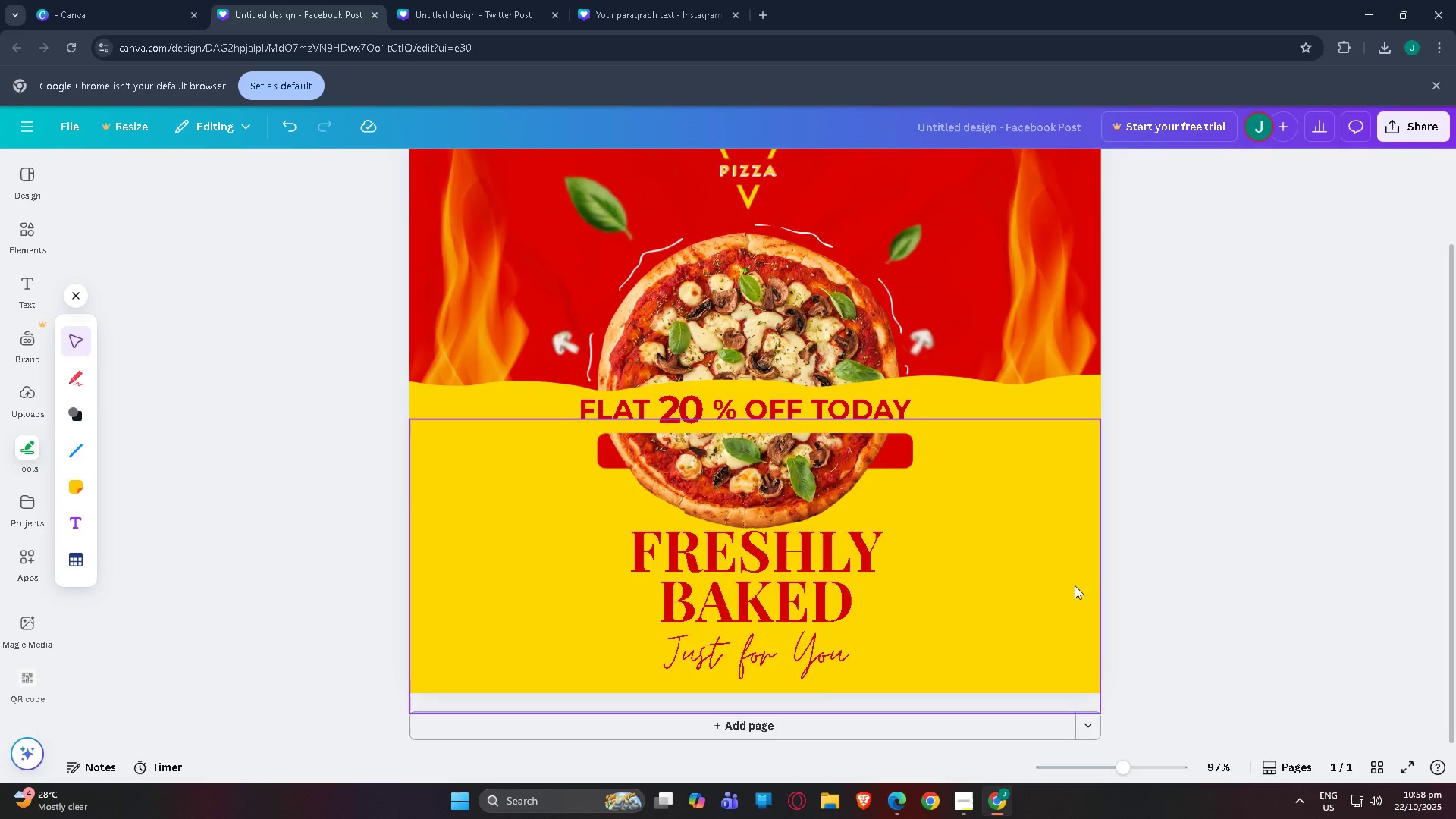 
scroll: coordinate [1088, 580], scroll_direction: up, amount: 2.0
 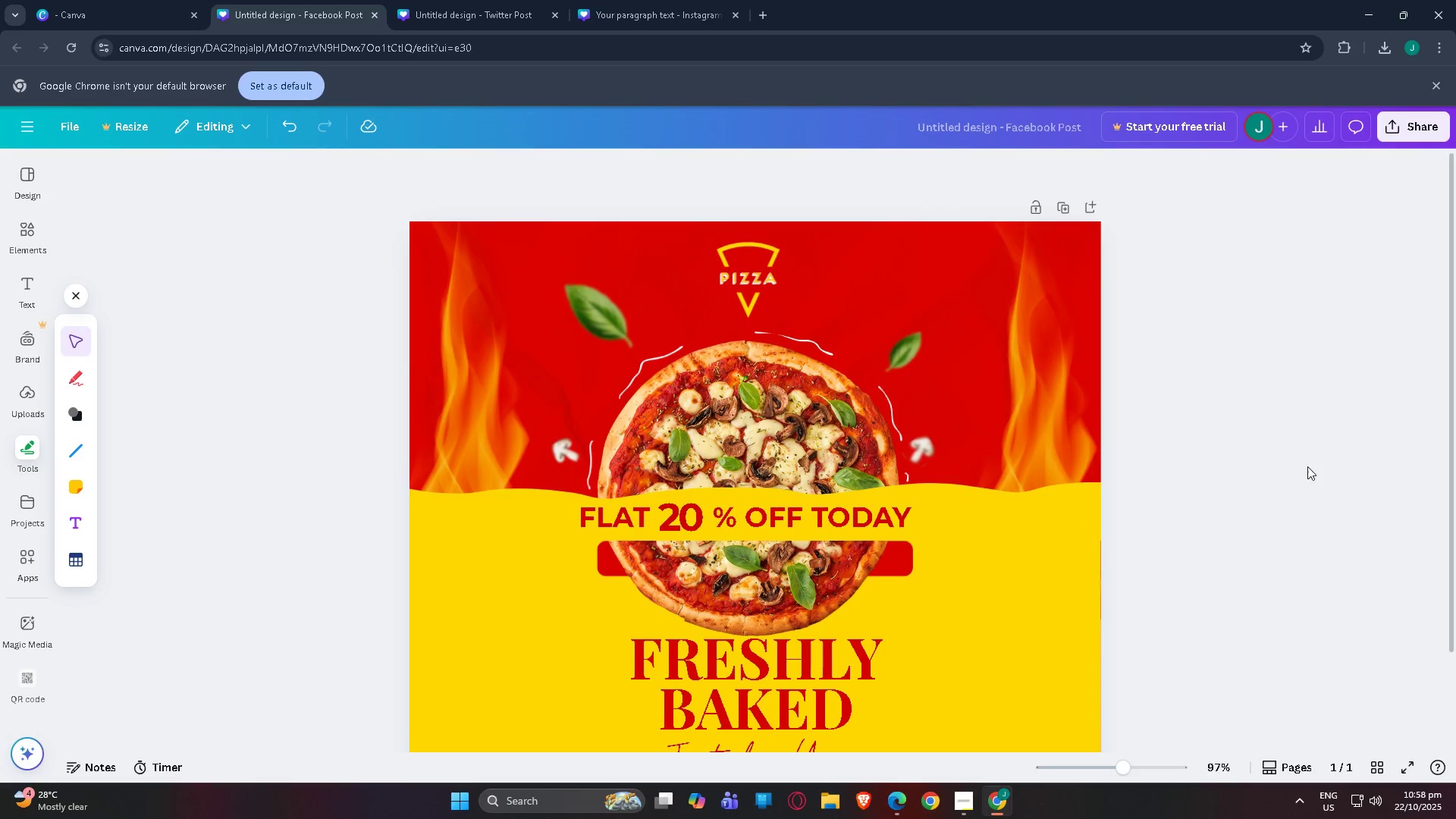 
left_click([1309, 466])
 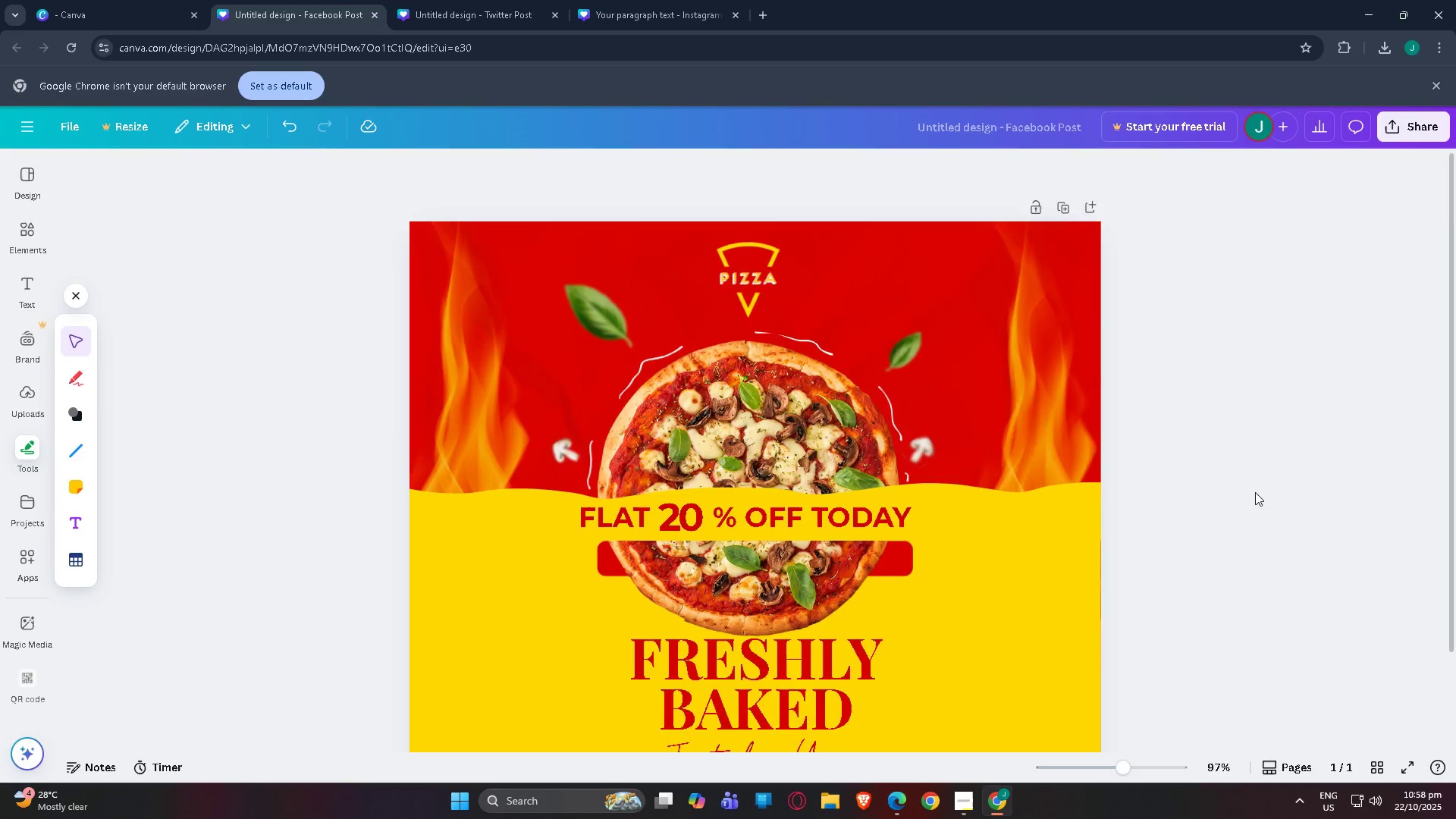 
scroll: coordinate [1244, 516], scroll_direction: none, amount: 0.0
 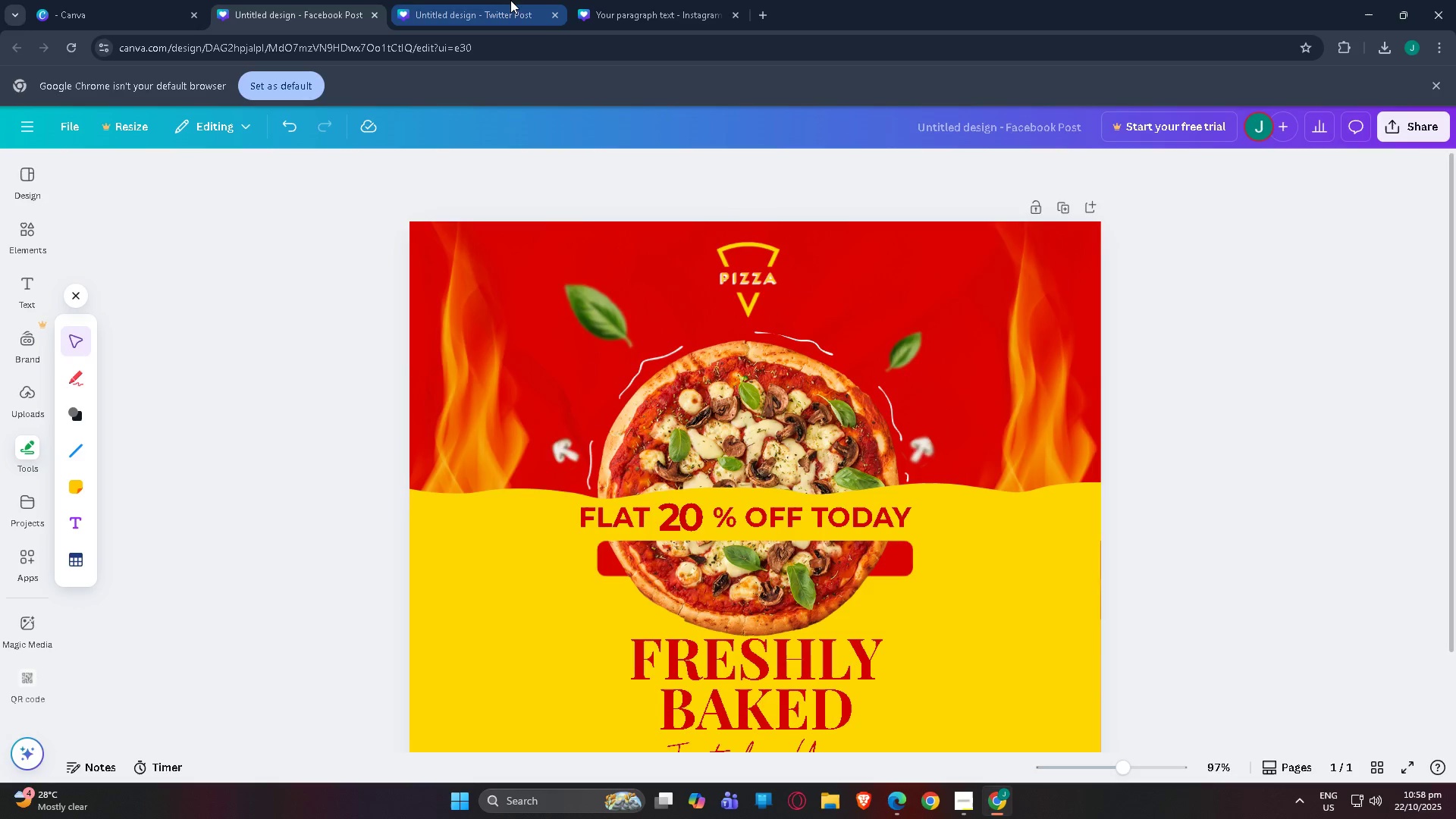 
left_click([512, 0])
 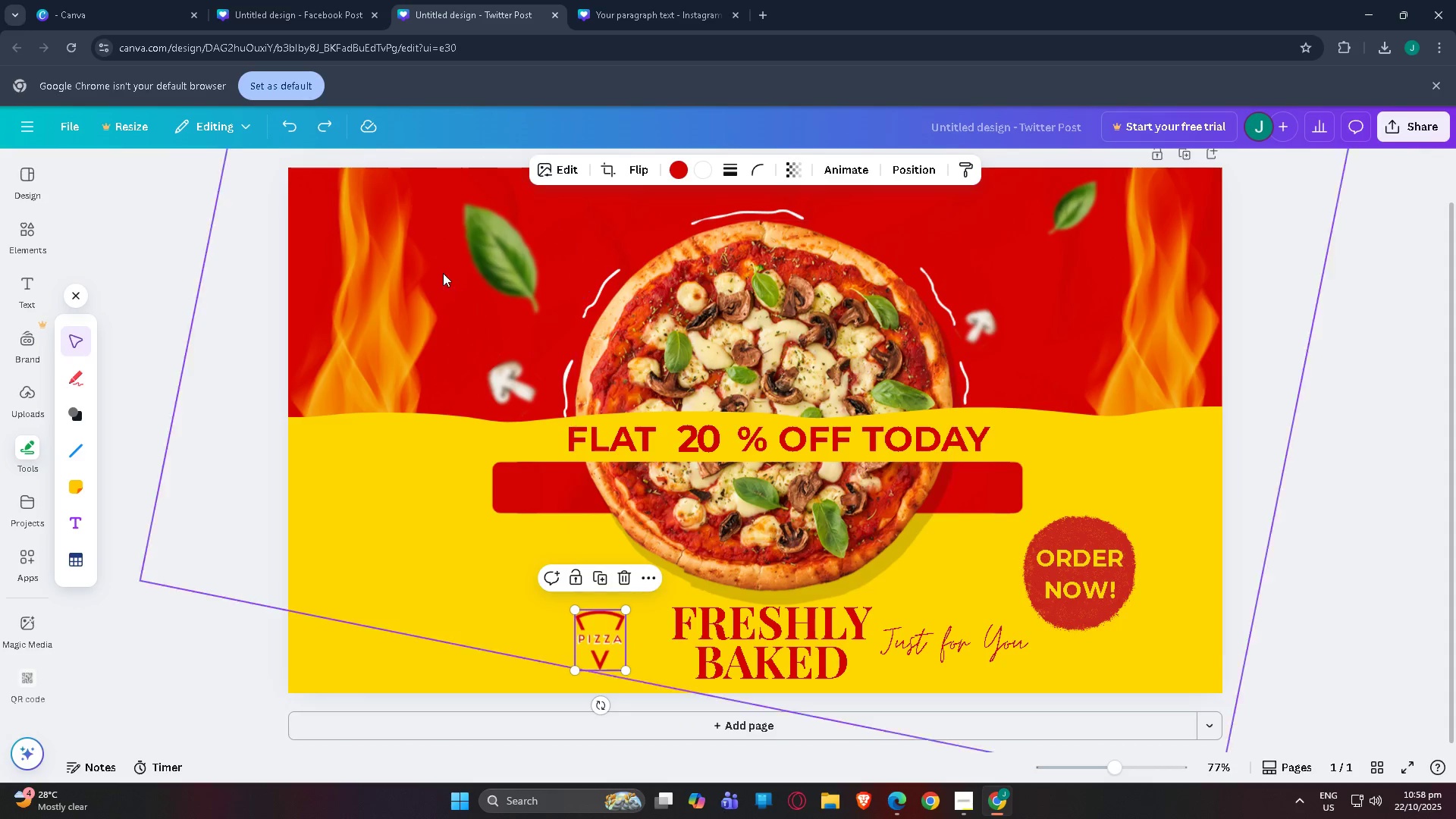 
left_click([260, 328])
 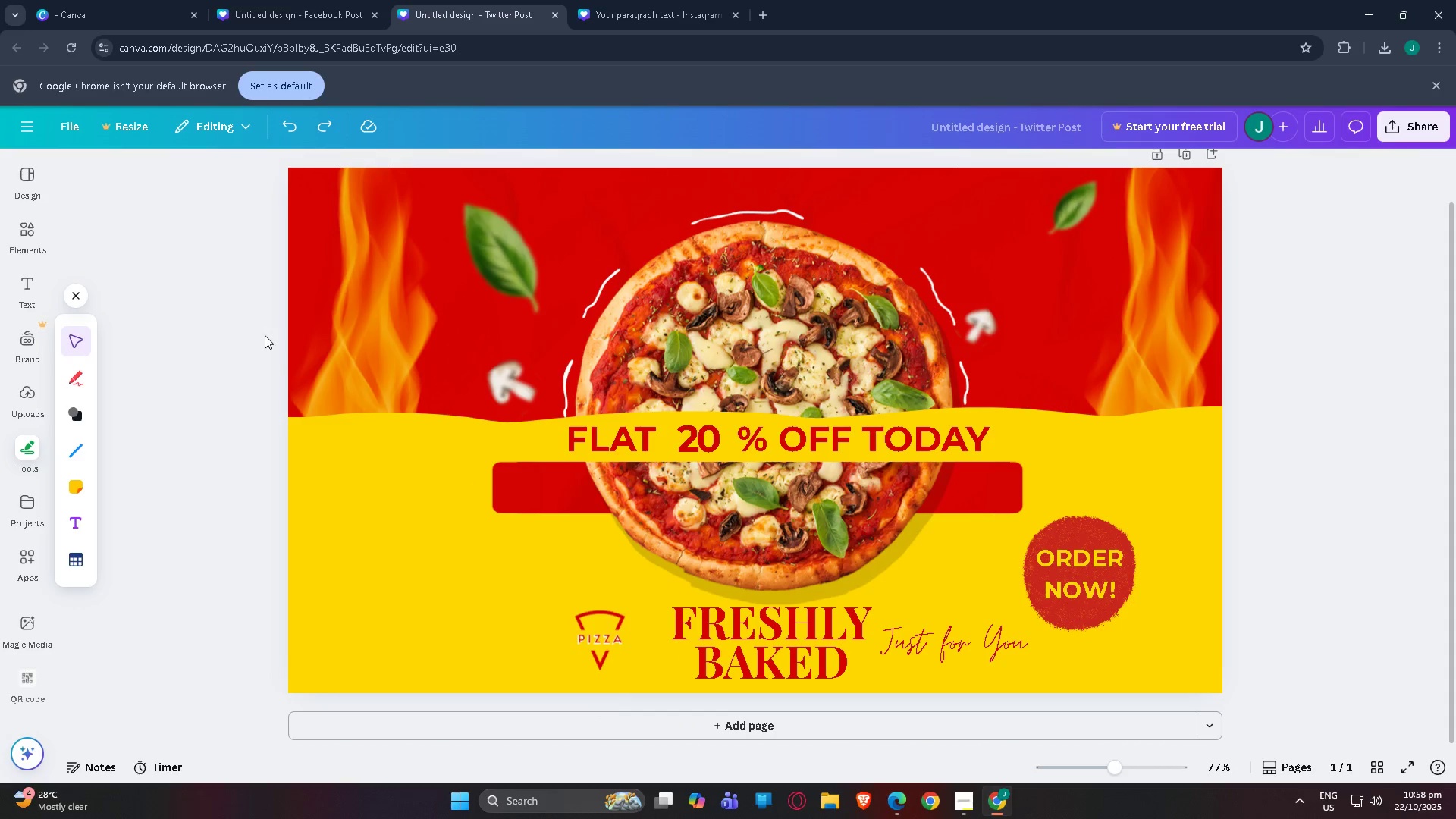 
scroll: coordinate [408, 422], scroll_direction: up, amount: 5.0
 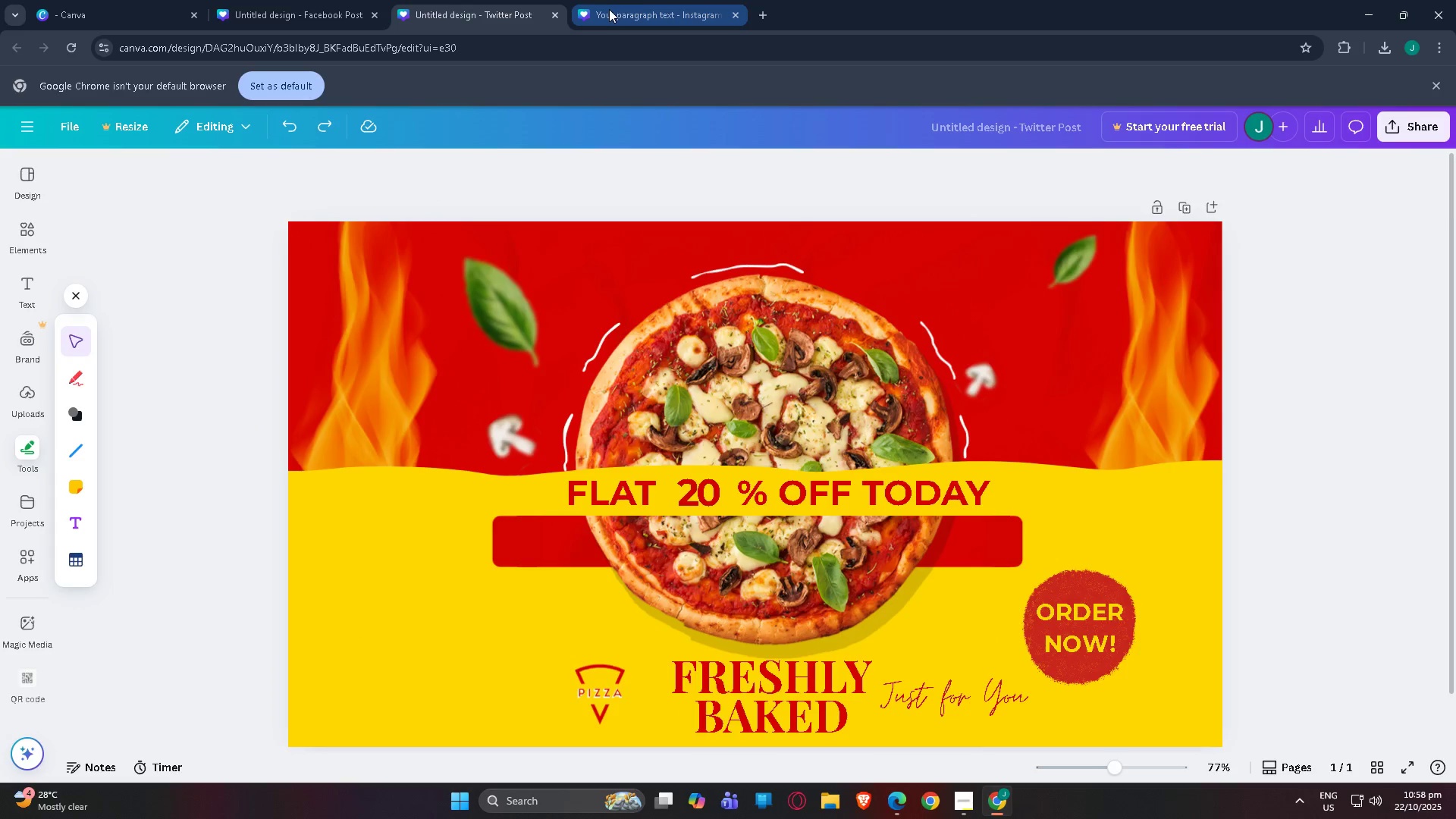 
left_click([609, 9])
 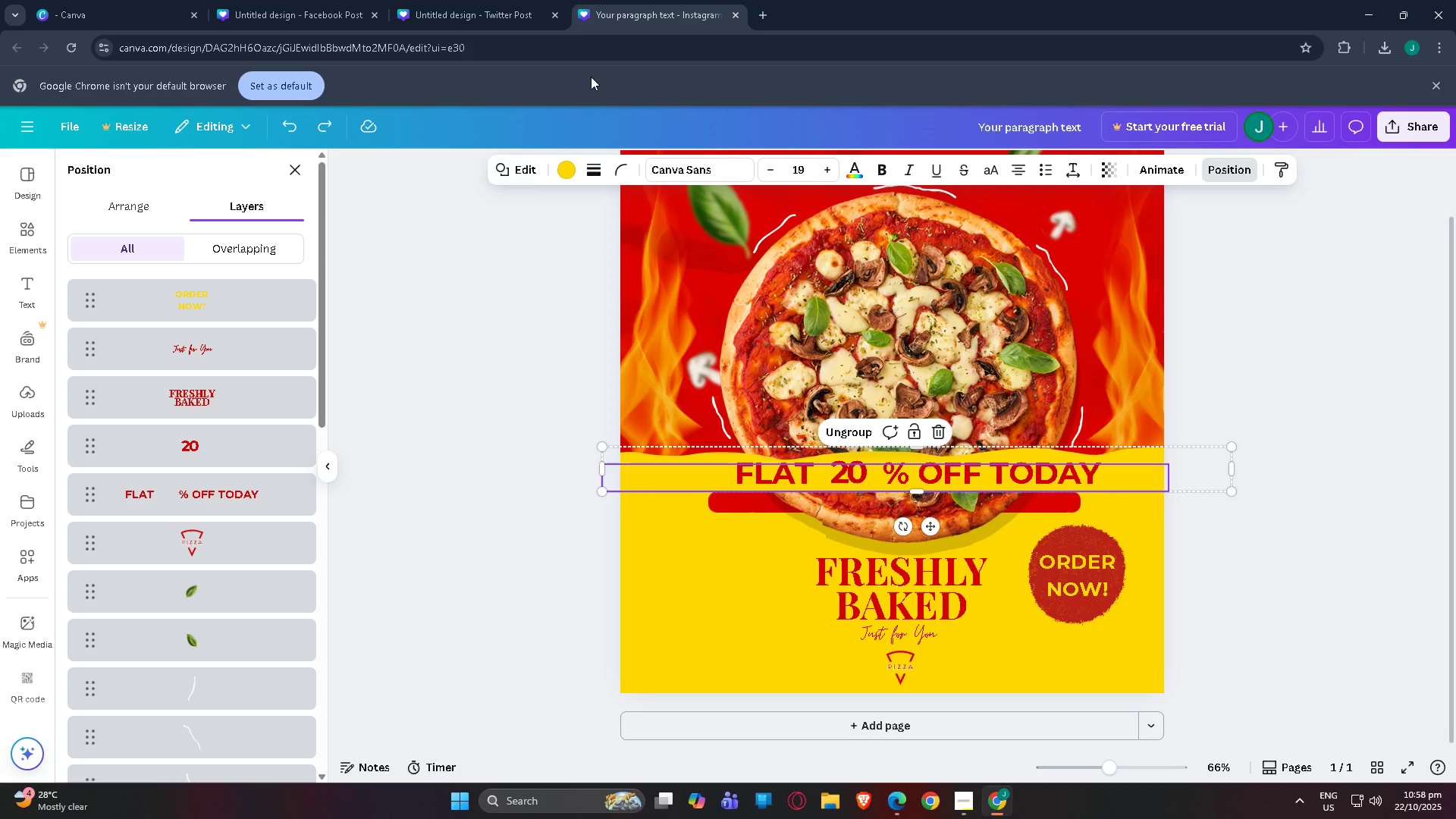 
scroll: coordinate [761, 441], scroll_direction: up, amount: 2.0
 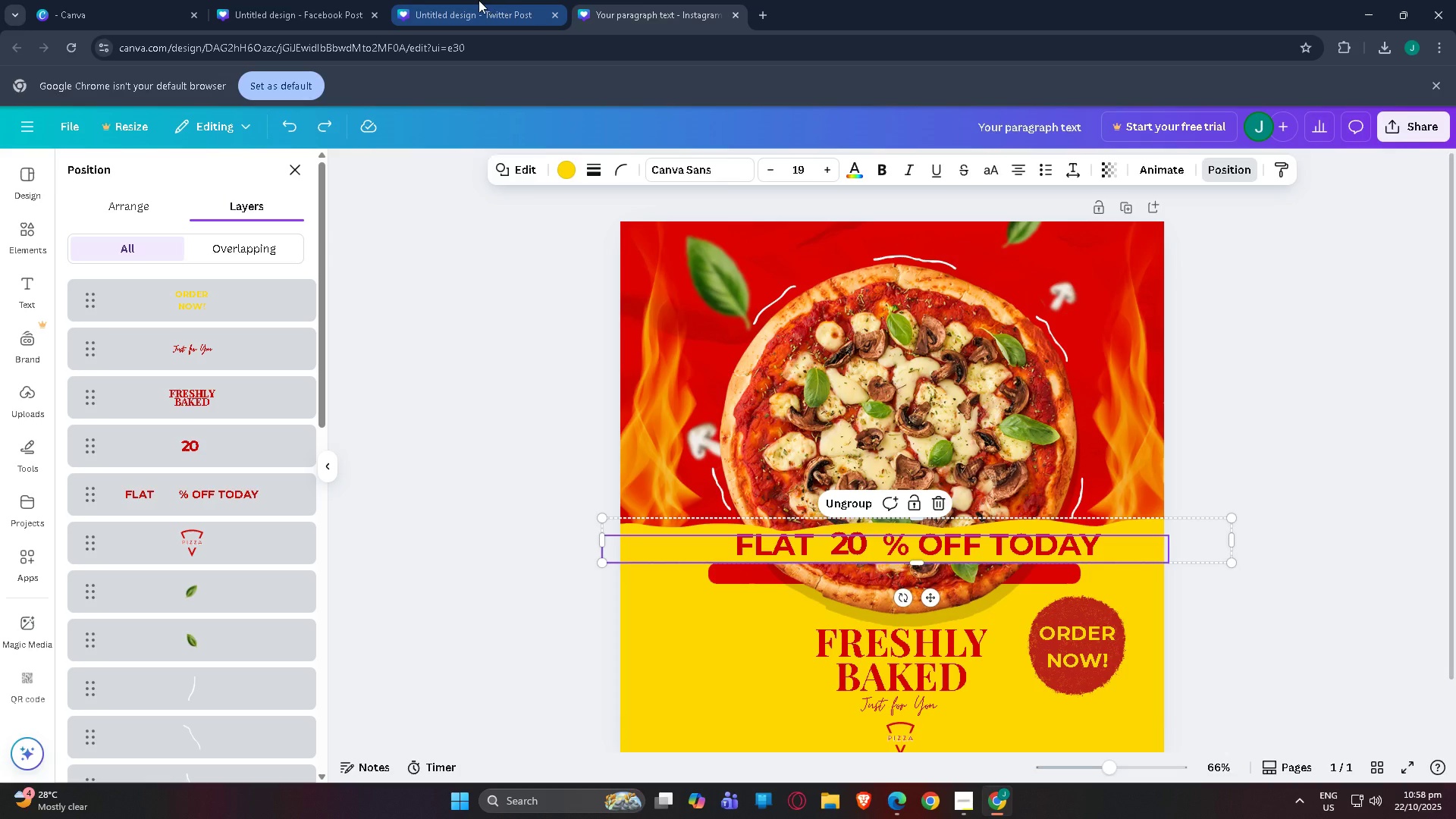 
left_click([466, 0])
 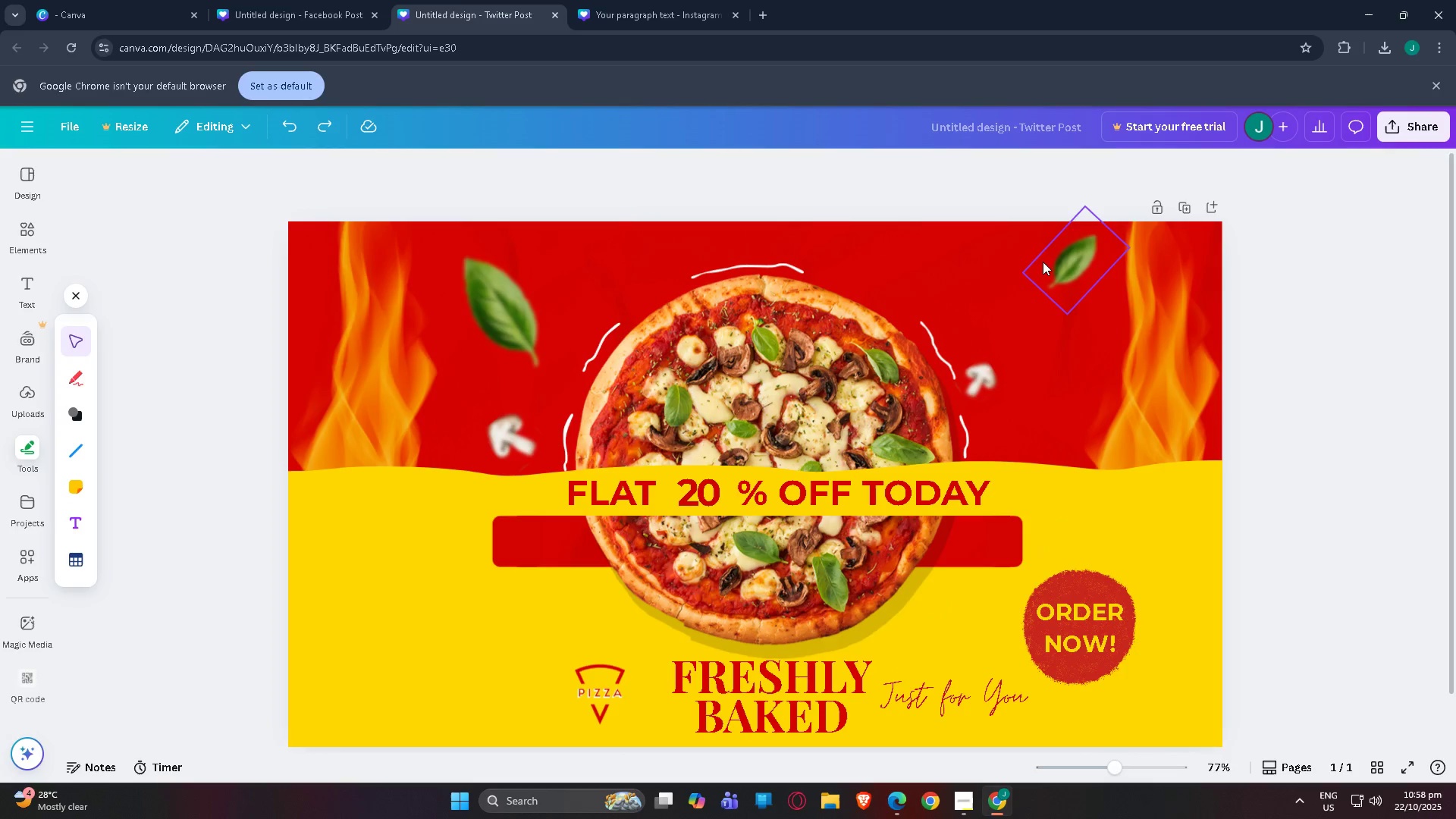 
left_click_drag(start_coordinate=[1049, 264], to_coordinate=[924, 228])
 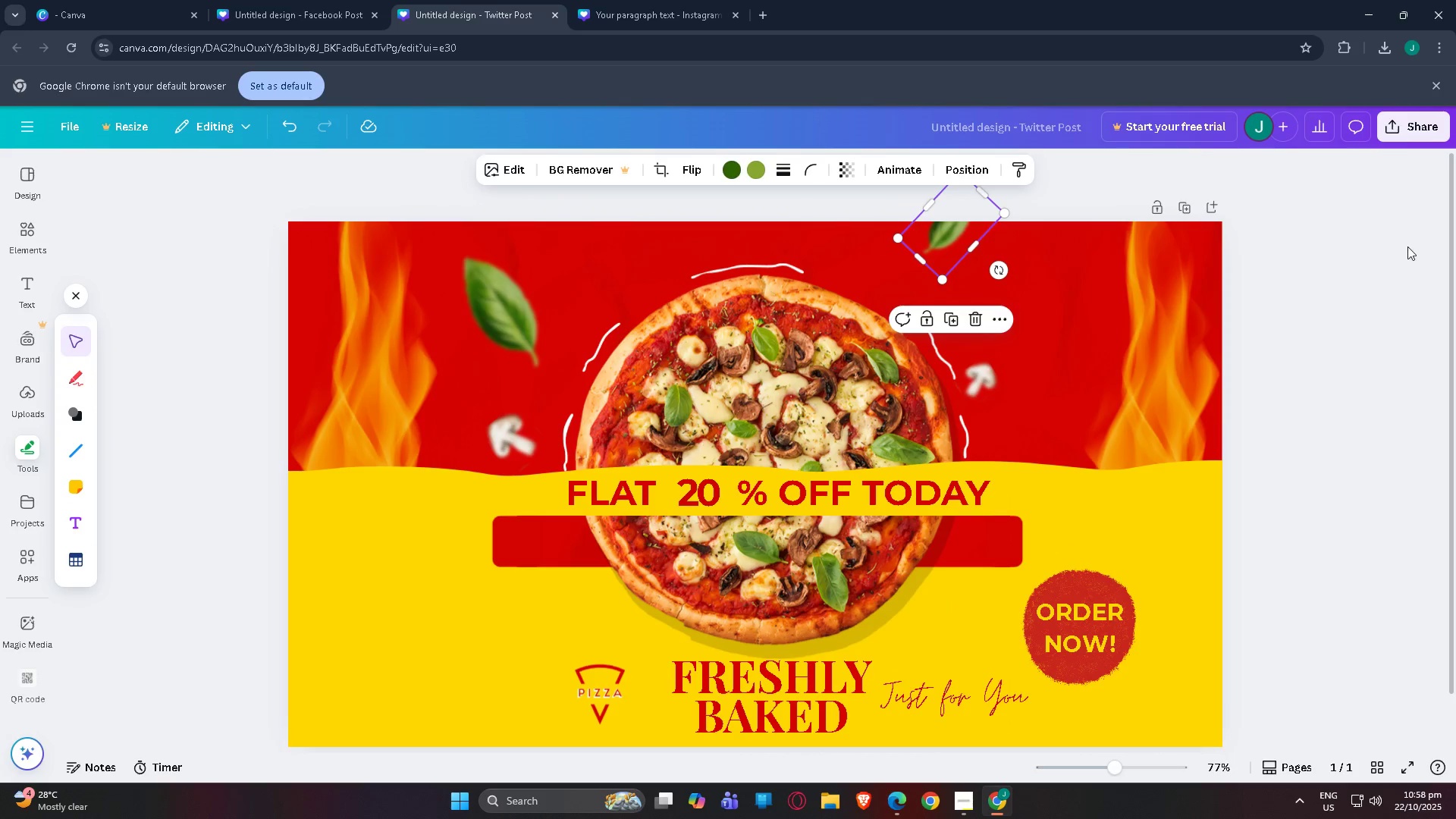 
left_click([1407, 246])
 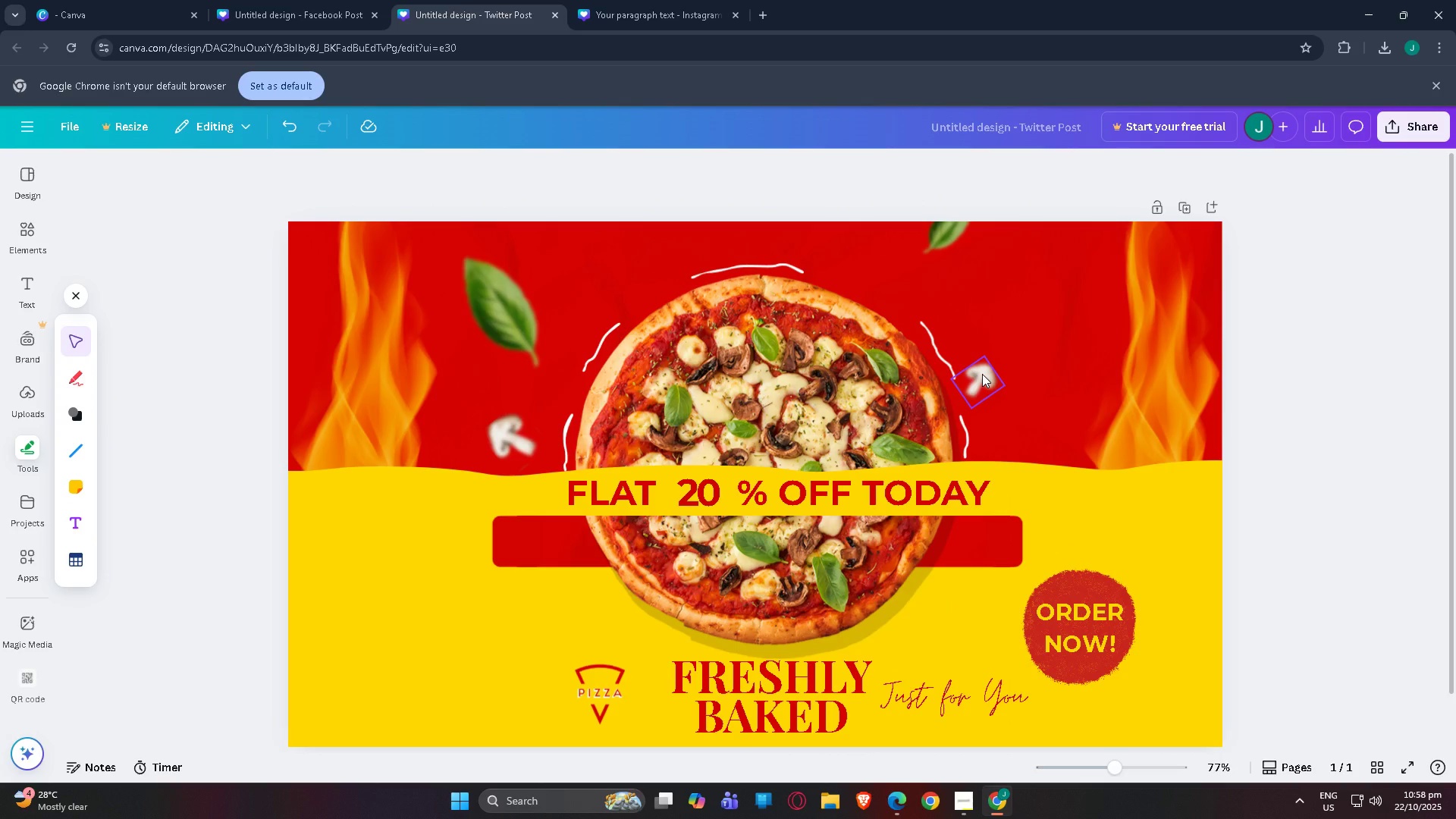 
left_click_drag(start_coordinate=[982, 374], to_coordinate=[1007, 375])
 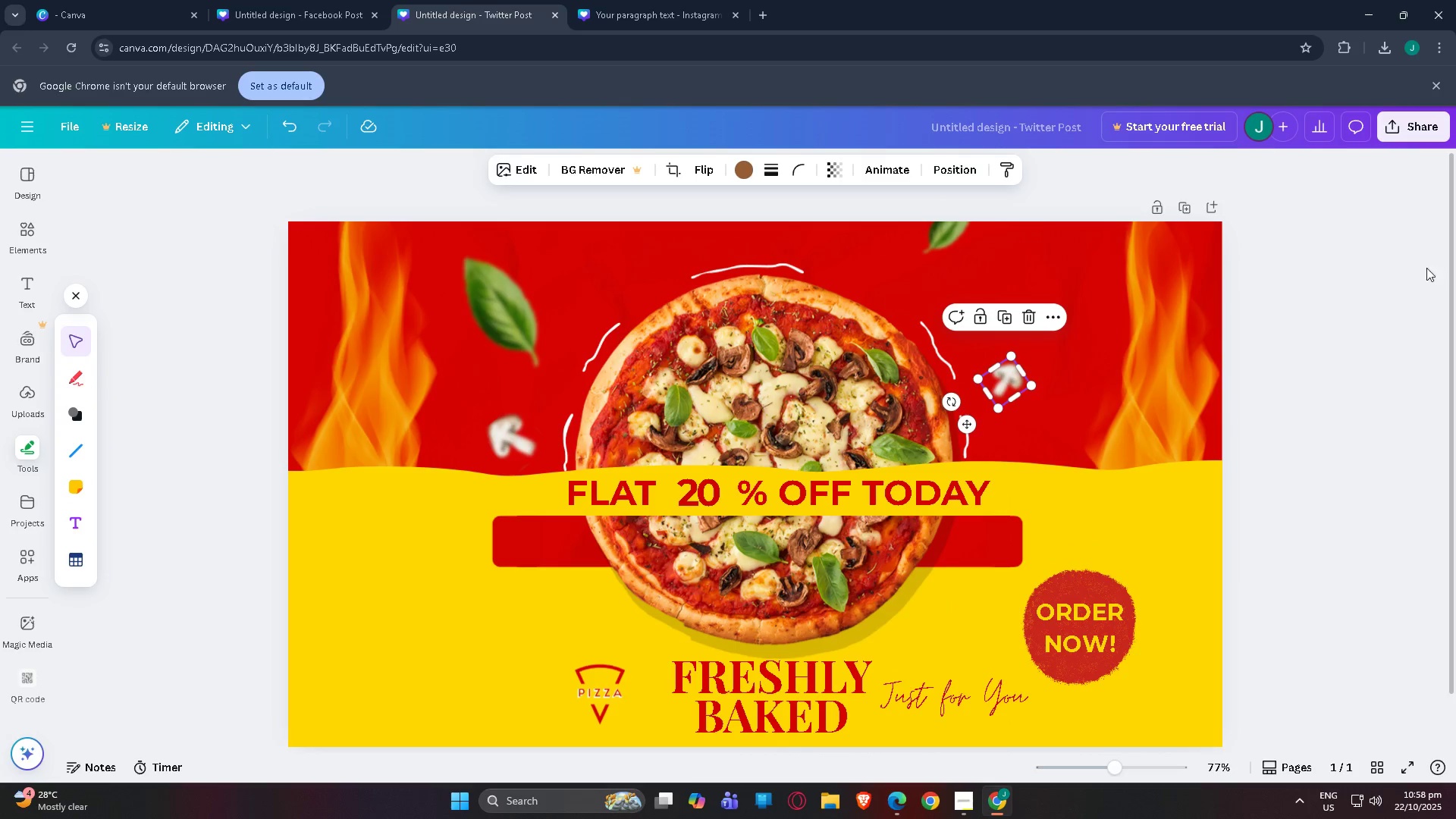 
double_click([1401, 265])
 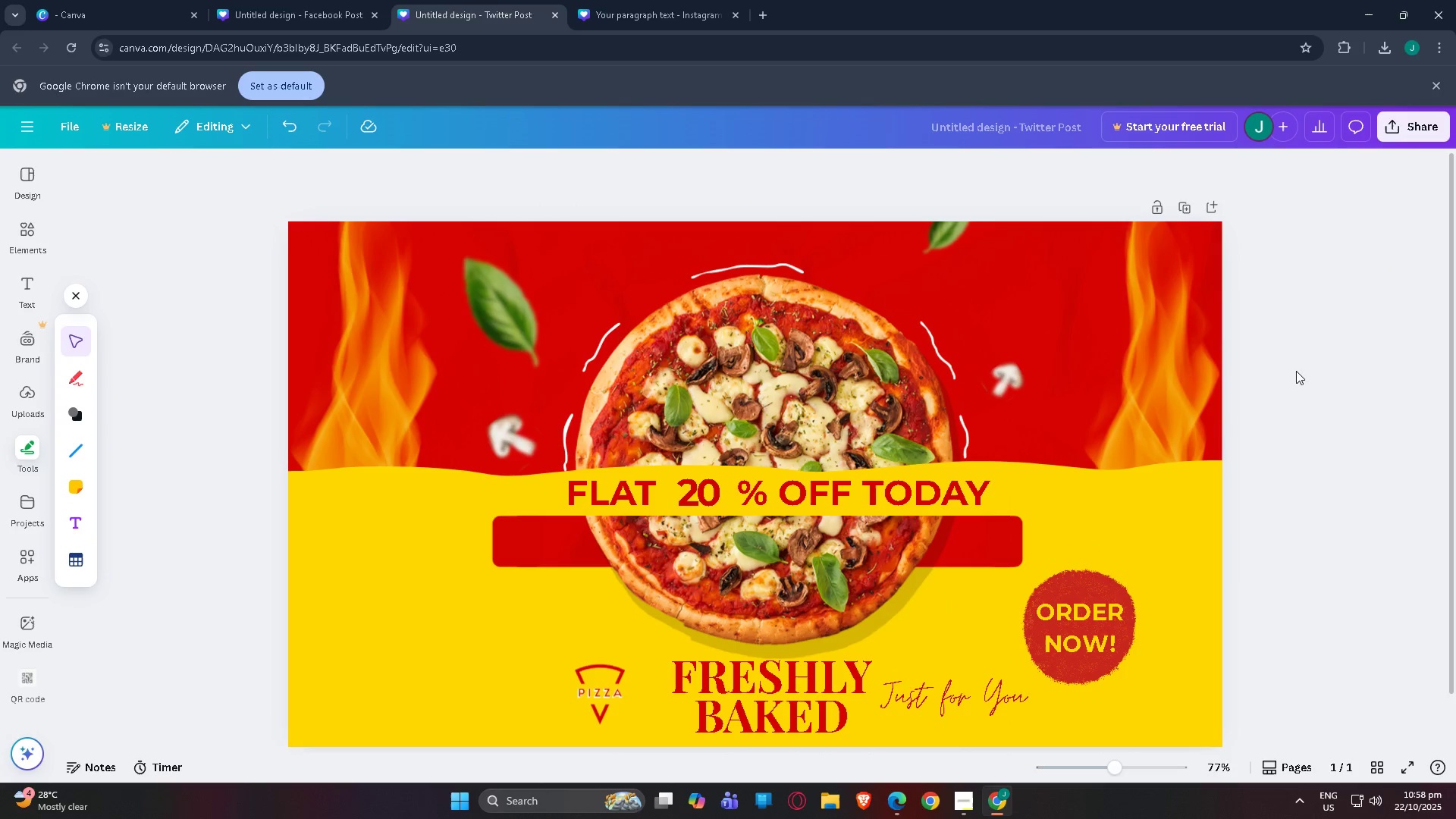 
scroll: coordinate [1247, 398], scroll_direction: none, amount: 0.0
 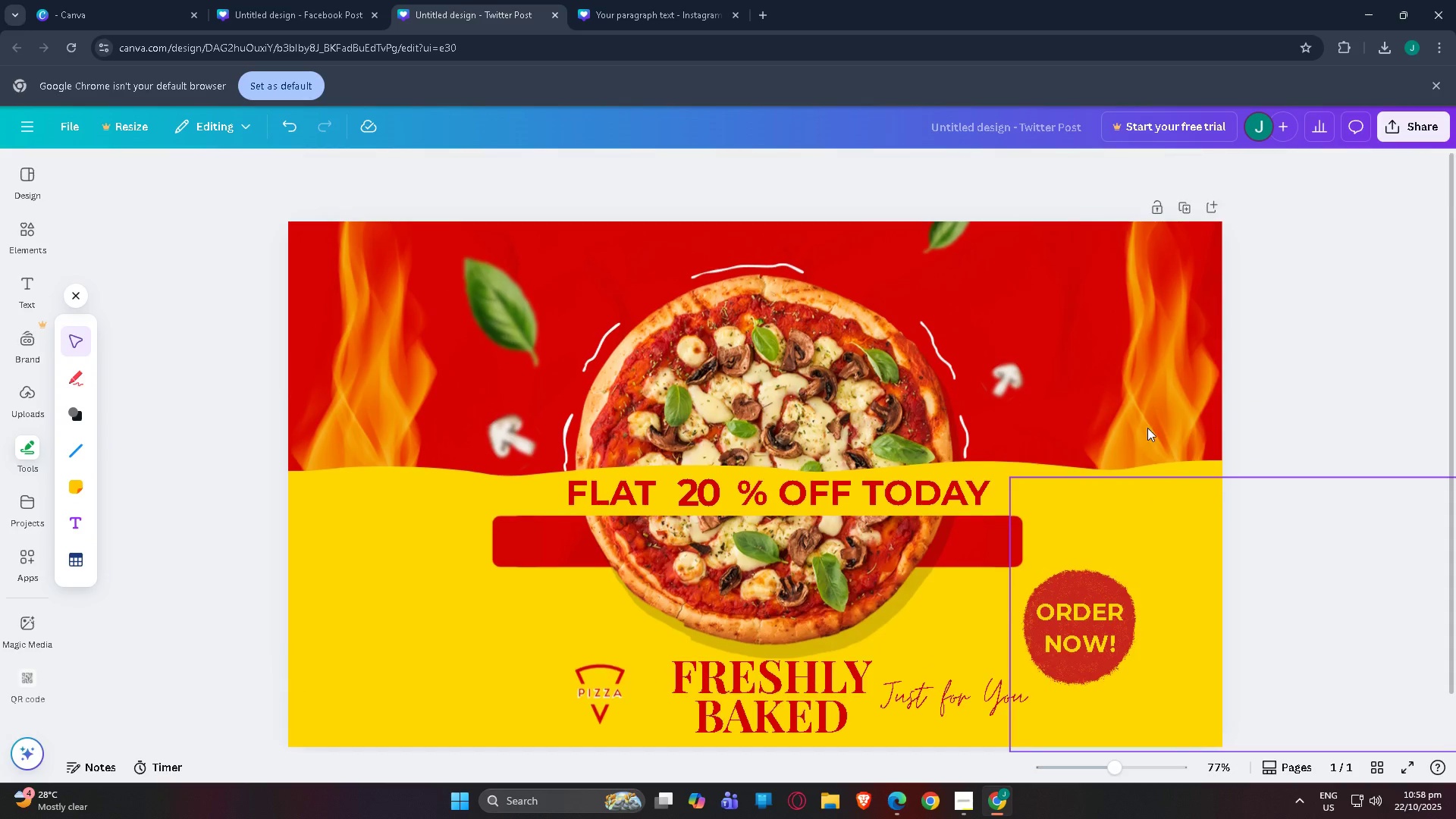 
scroll: coordinate [1147, 428], scroll_direction: up, amount: 3.0
 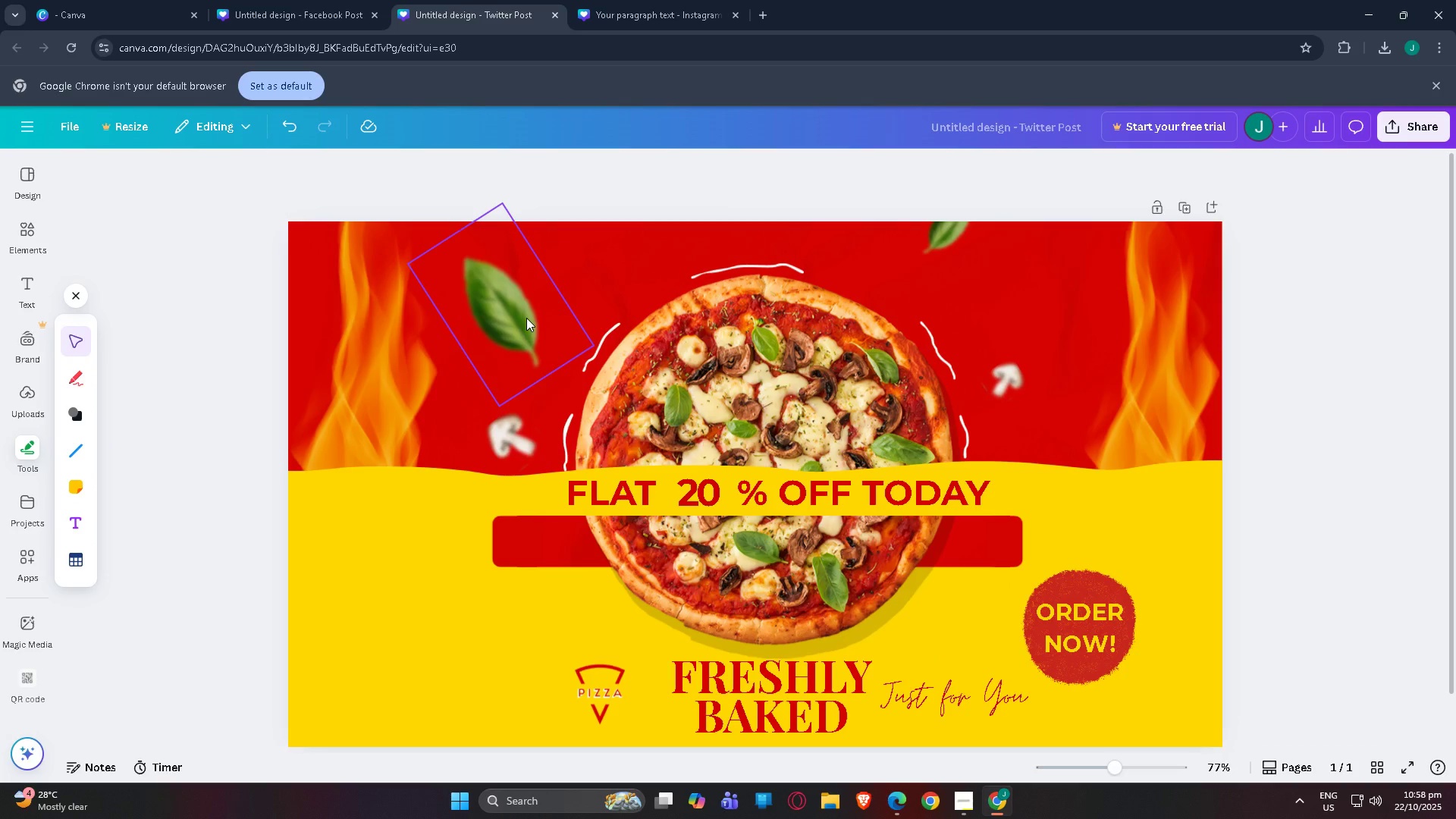 
left_click([526, 318])
 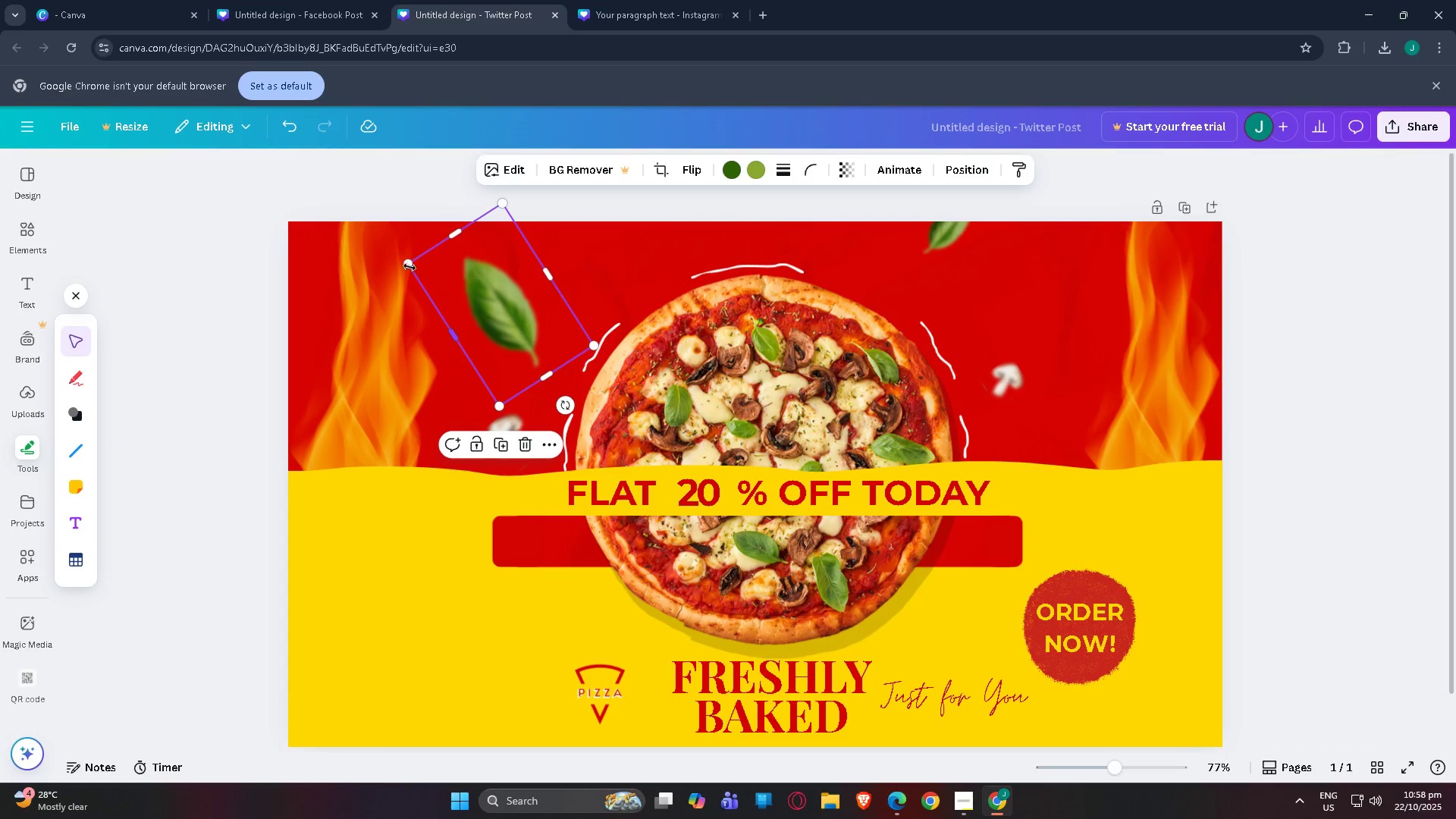 
left_click_drag(start_coordinate=[409, 266], to_coordinate=[393, 261])
 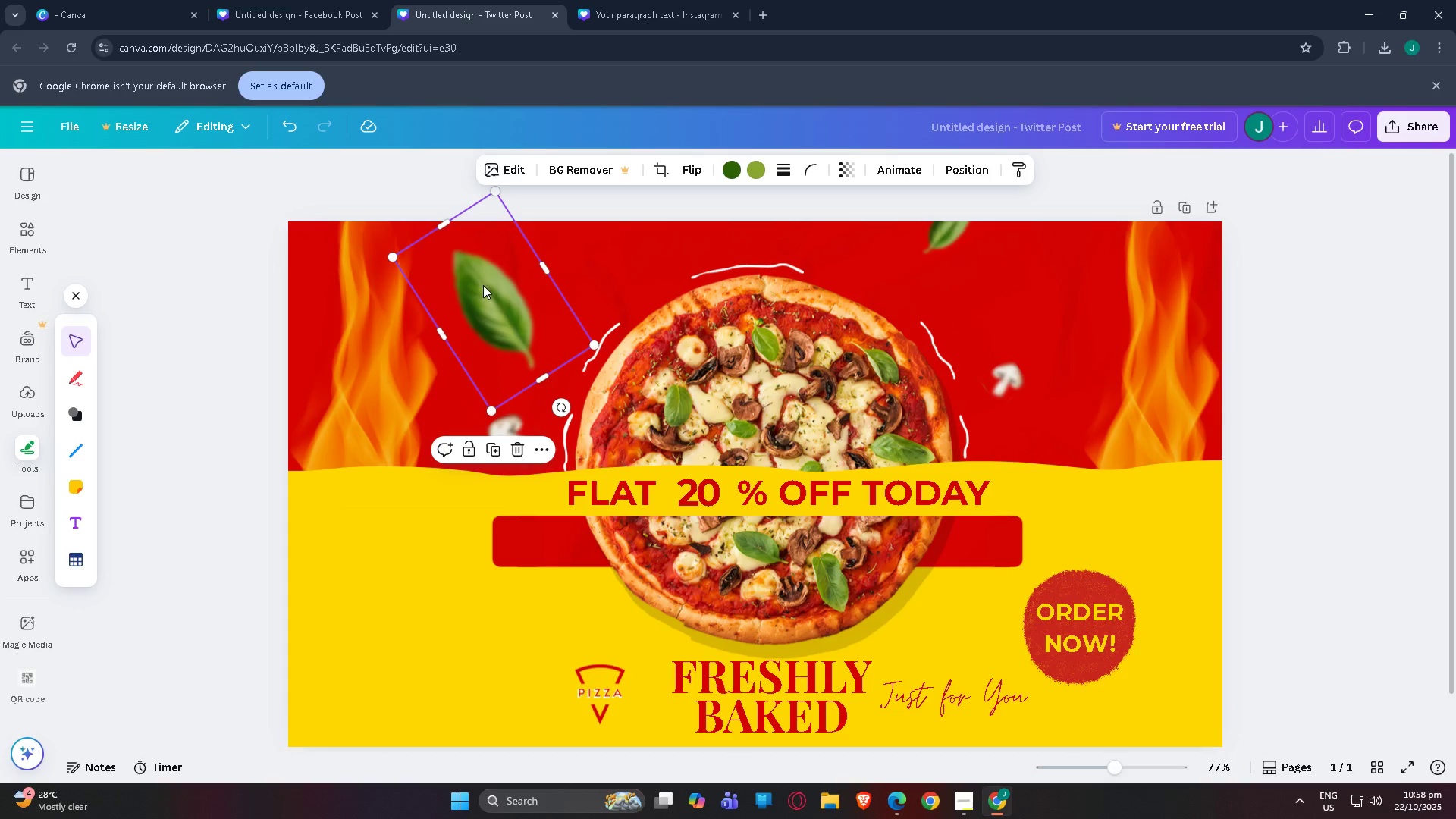 
scroll: coordinate [576, 403], scroll_direction: down, amount: 1.0
 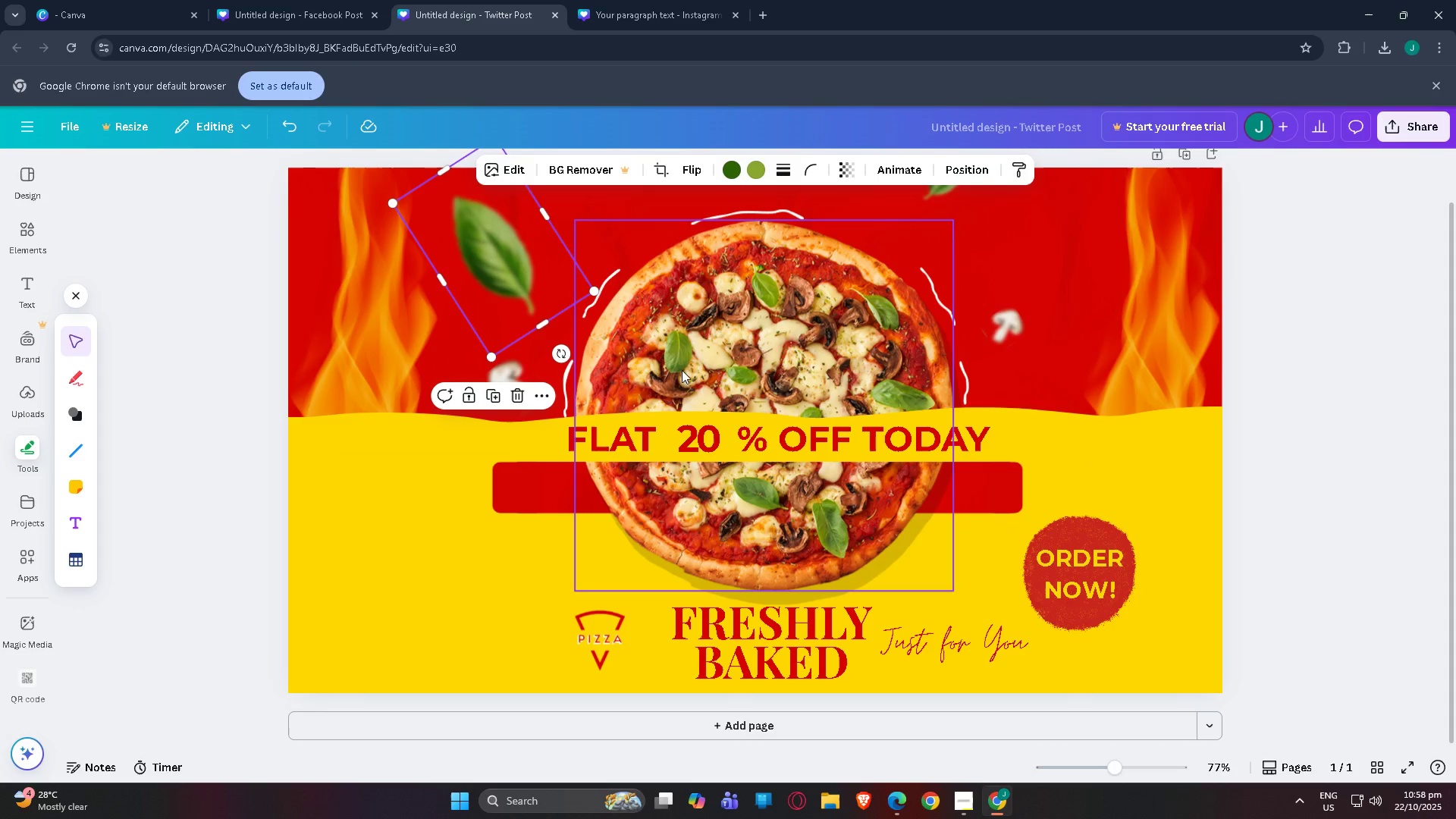 
wait(7.93)
 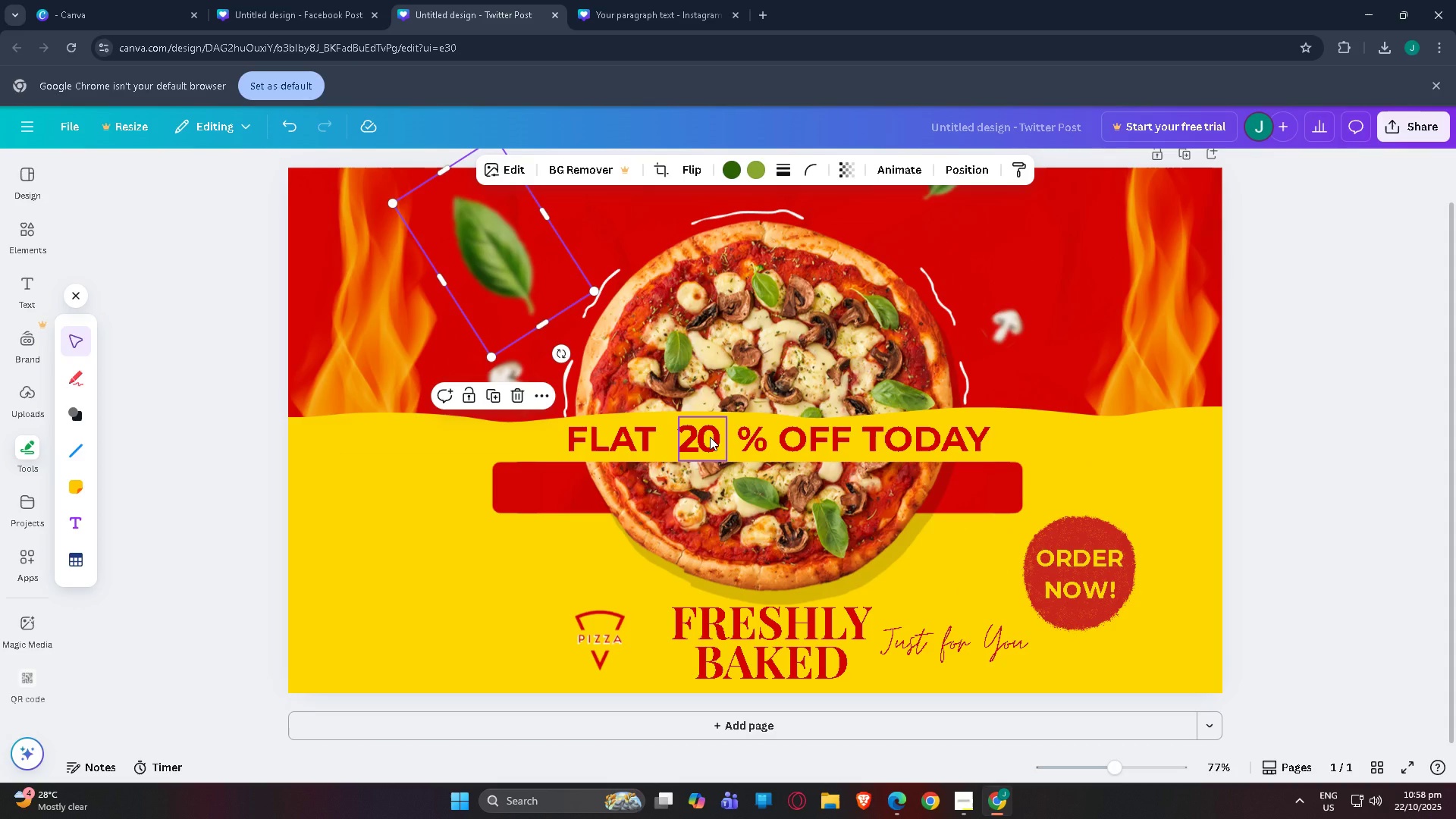 
scroll: coordinate [684, 372], scroll_direction: up, amount: 1.0
 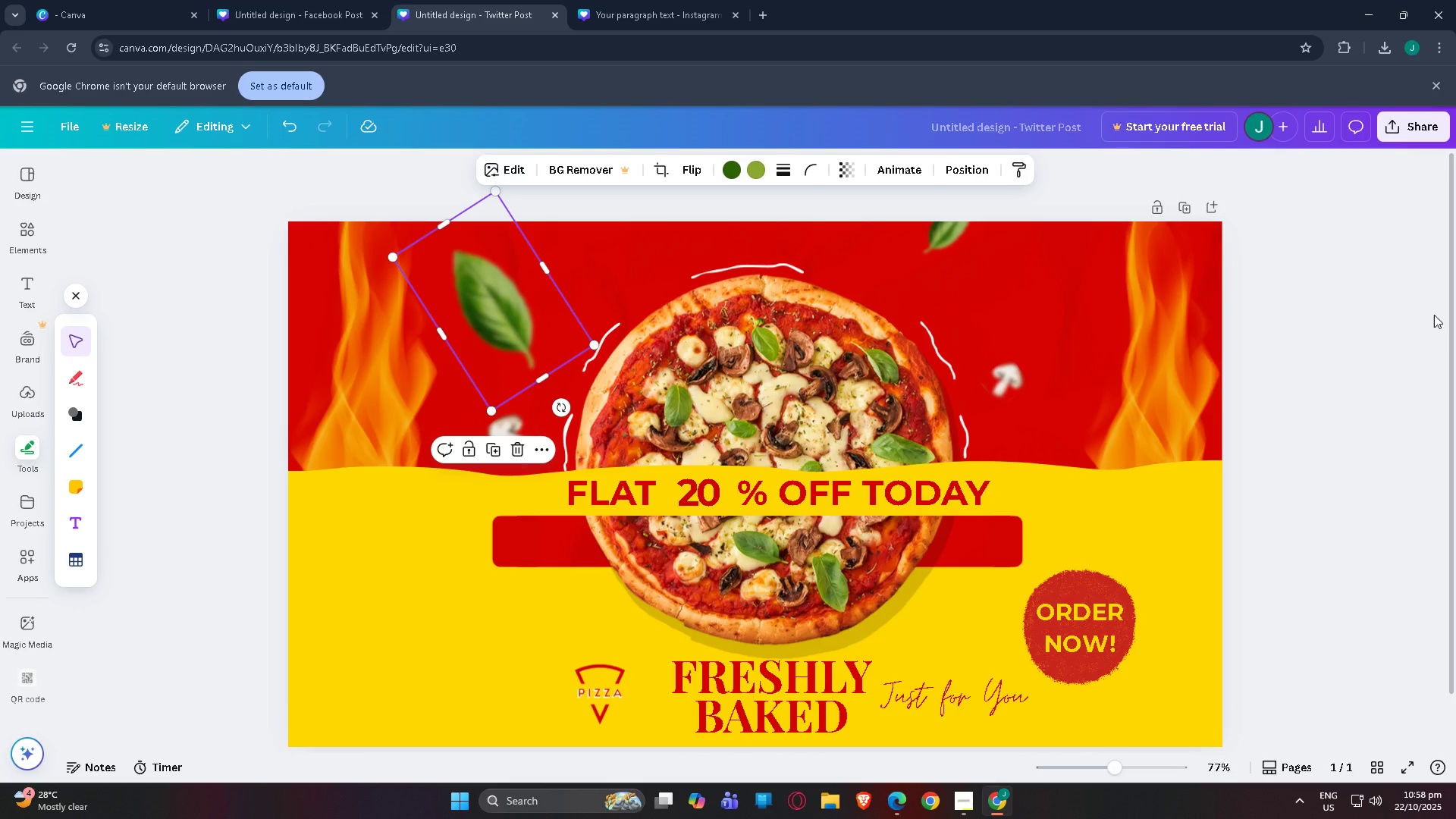 
scroll: coordinate [947, 457], scroll_direction: down, amount: 5.0
 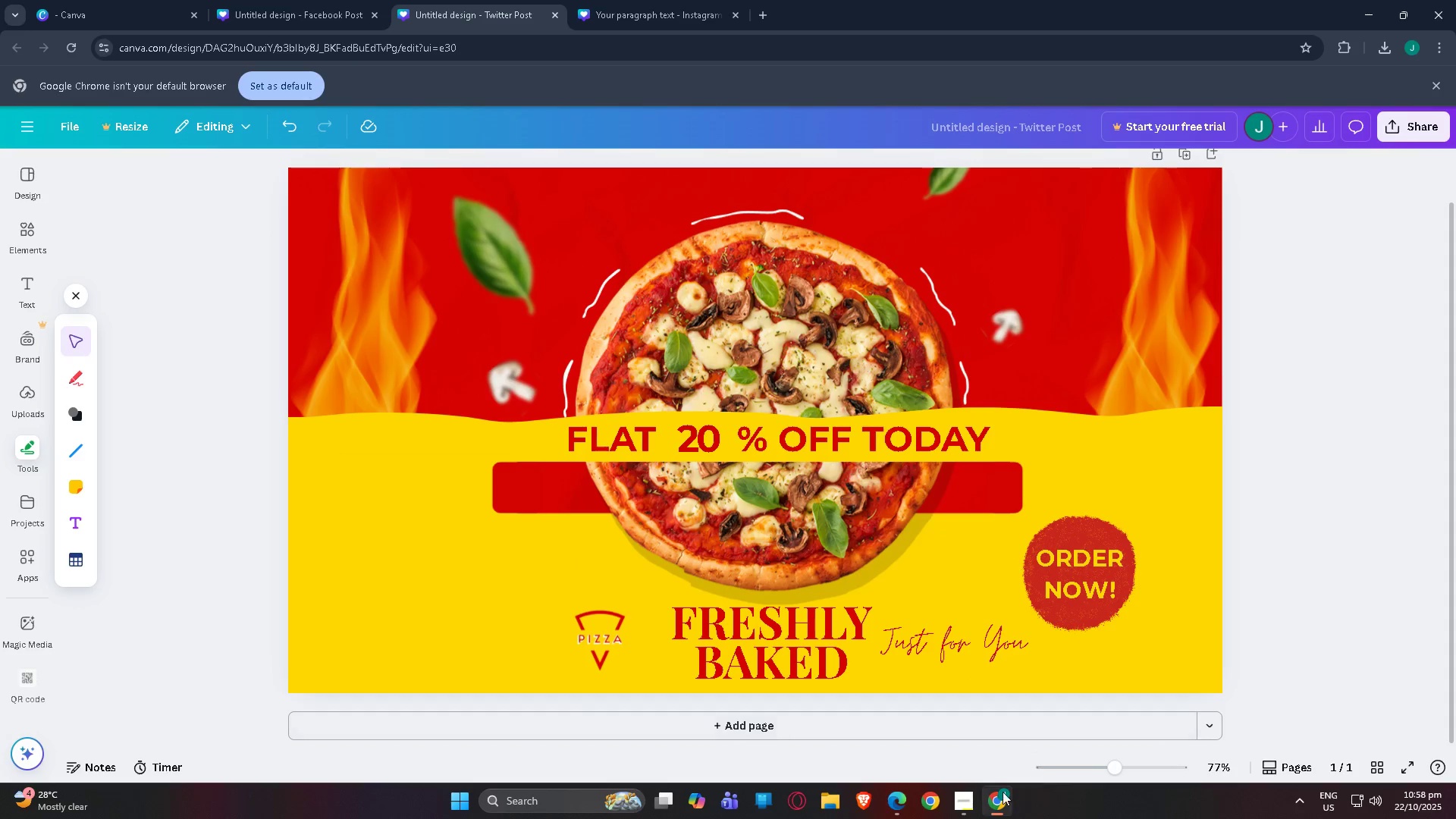 
mouse_move([951, 780])